 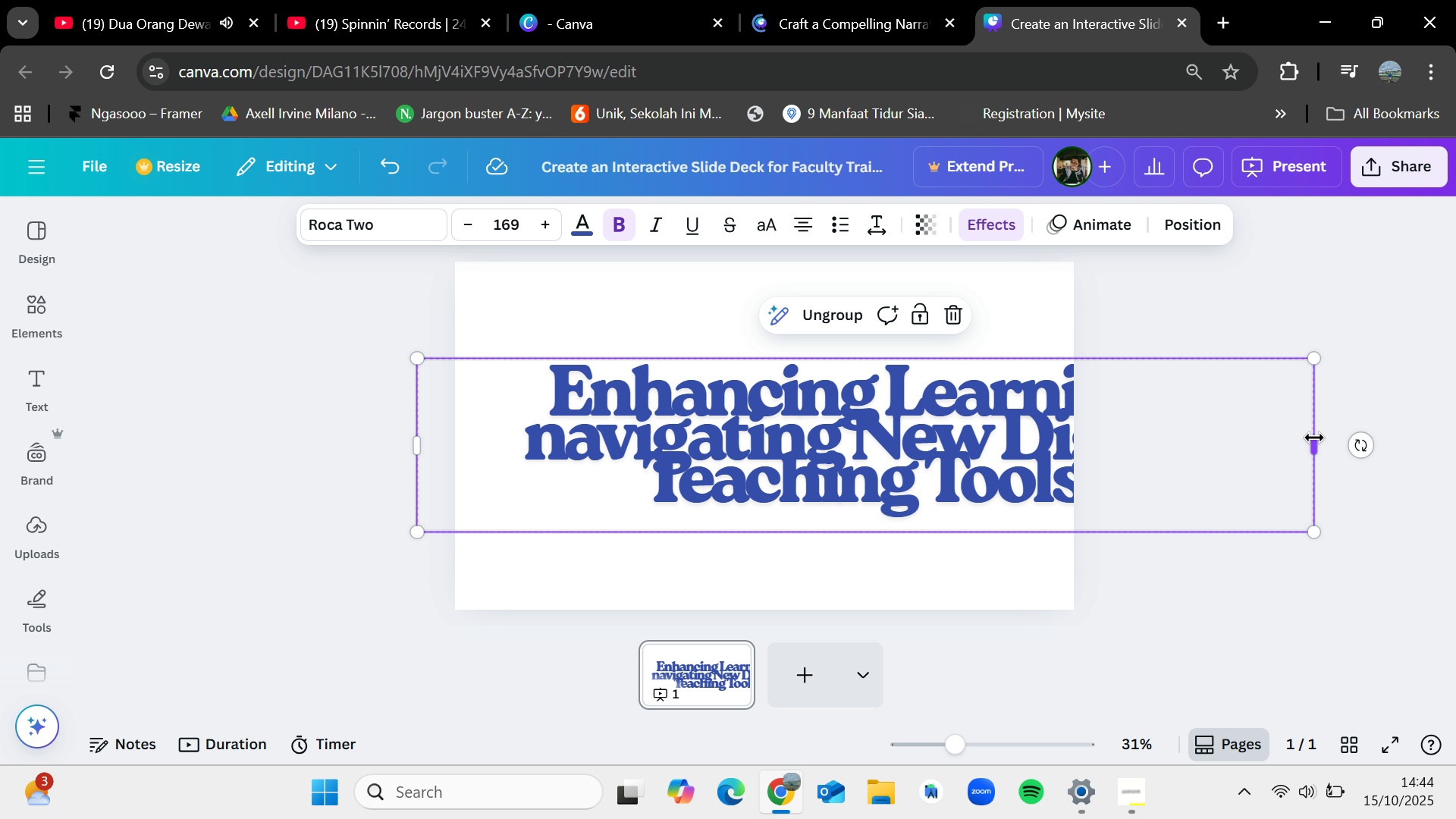 
left_click_drag(start_coordinate=[1316, 529], to_coordinate=[931, 477])
 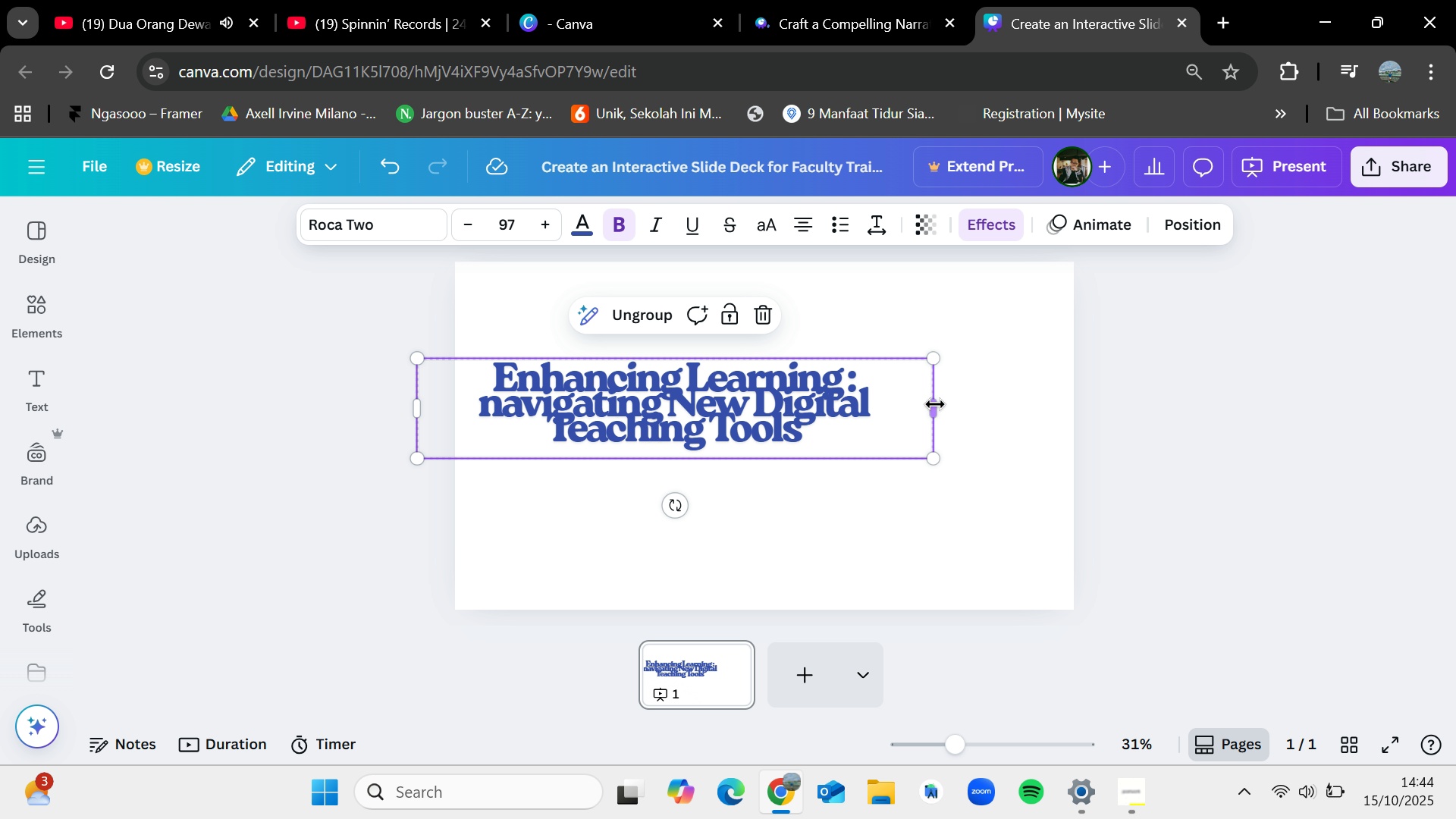 
left_click_drag(start_coordinate=[935, 403], to_coordinate=[1092, 396])
 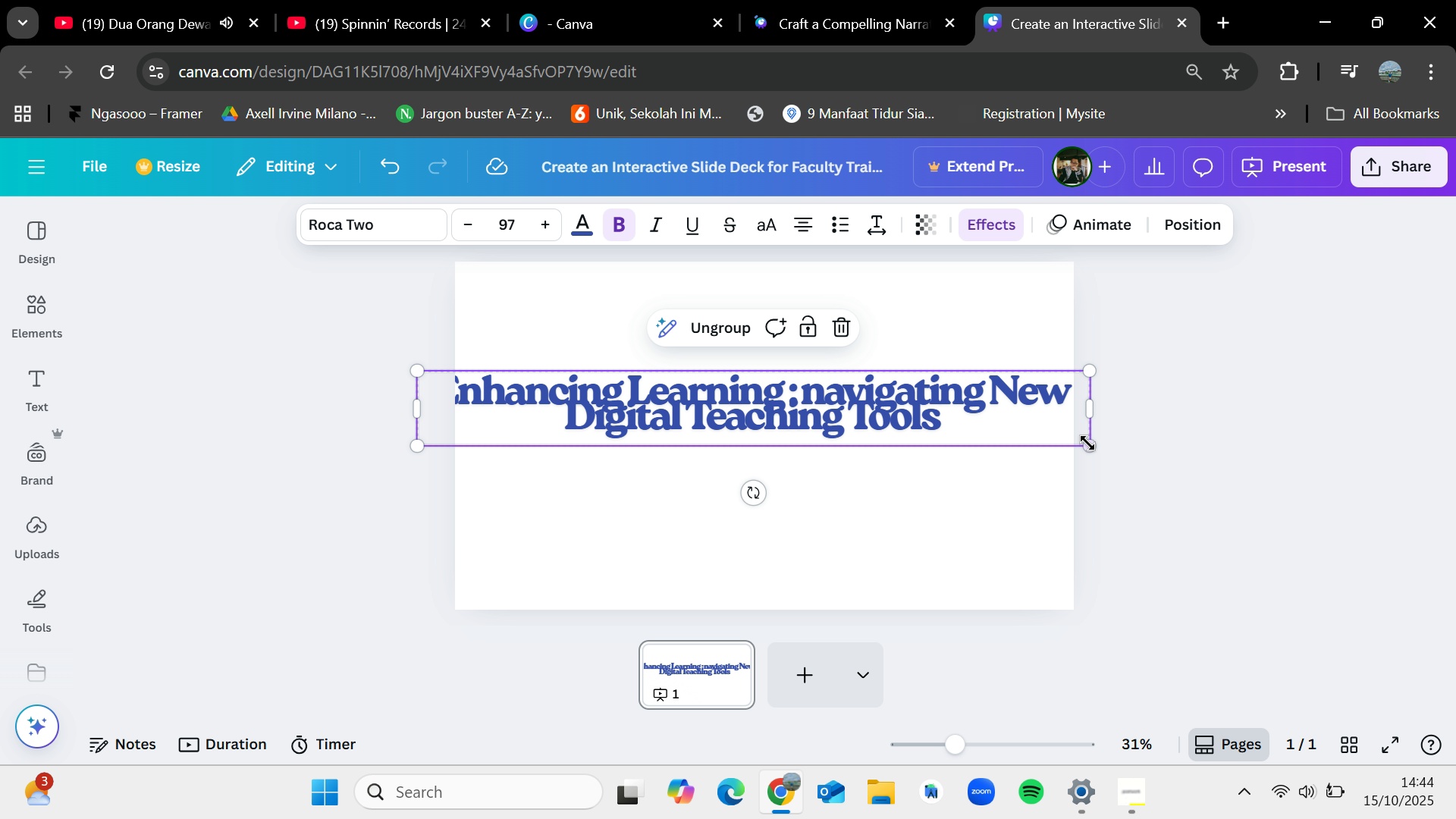 
left_click_drag(start_coordinate=[1089, 444], to_coordinate=[1009, 431])
 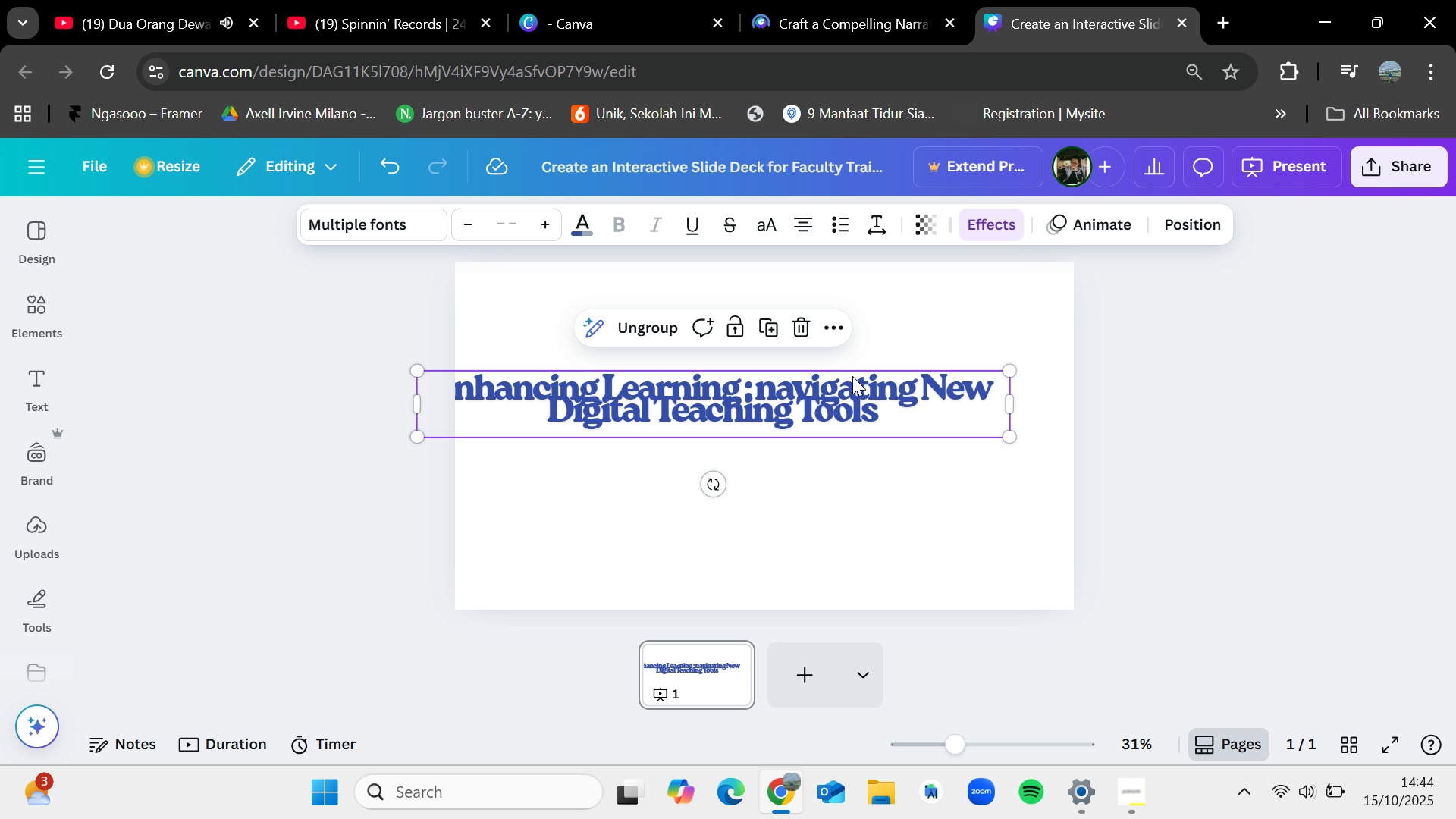 
left_click_drag(start_coordinate=[852, 376], to_coordinate=[896, 381])
 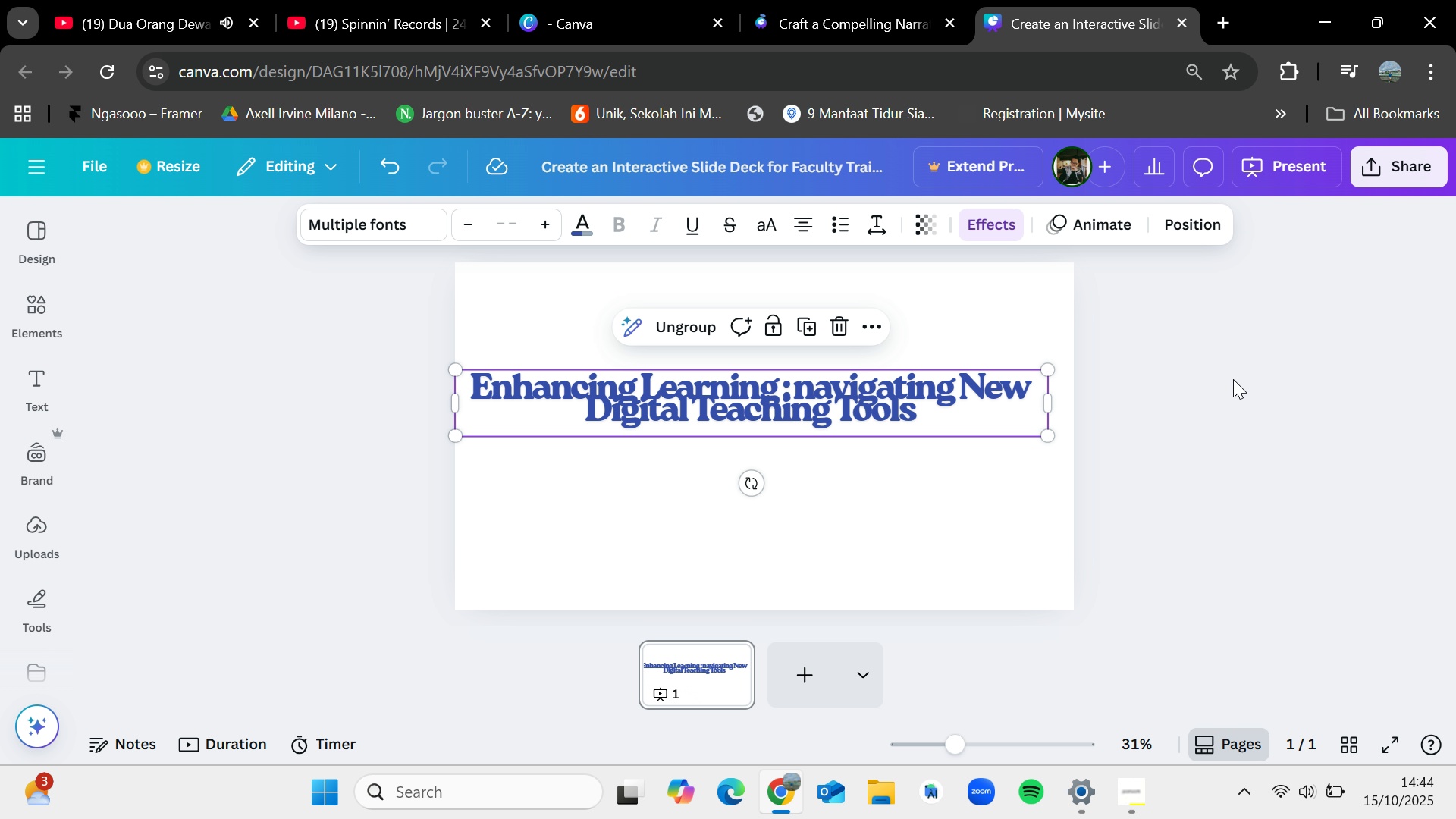 
left_click([1233, 379])
 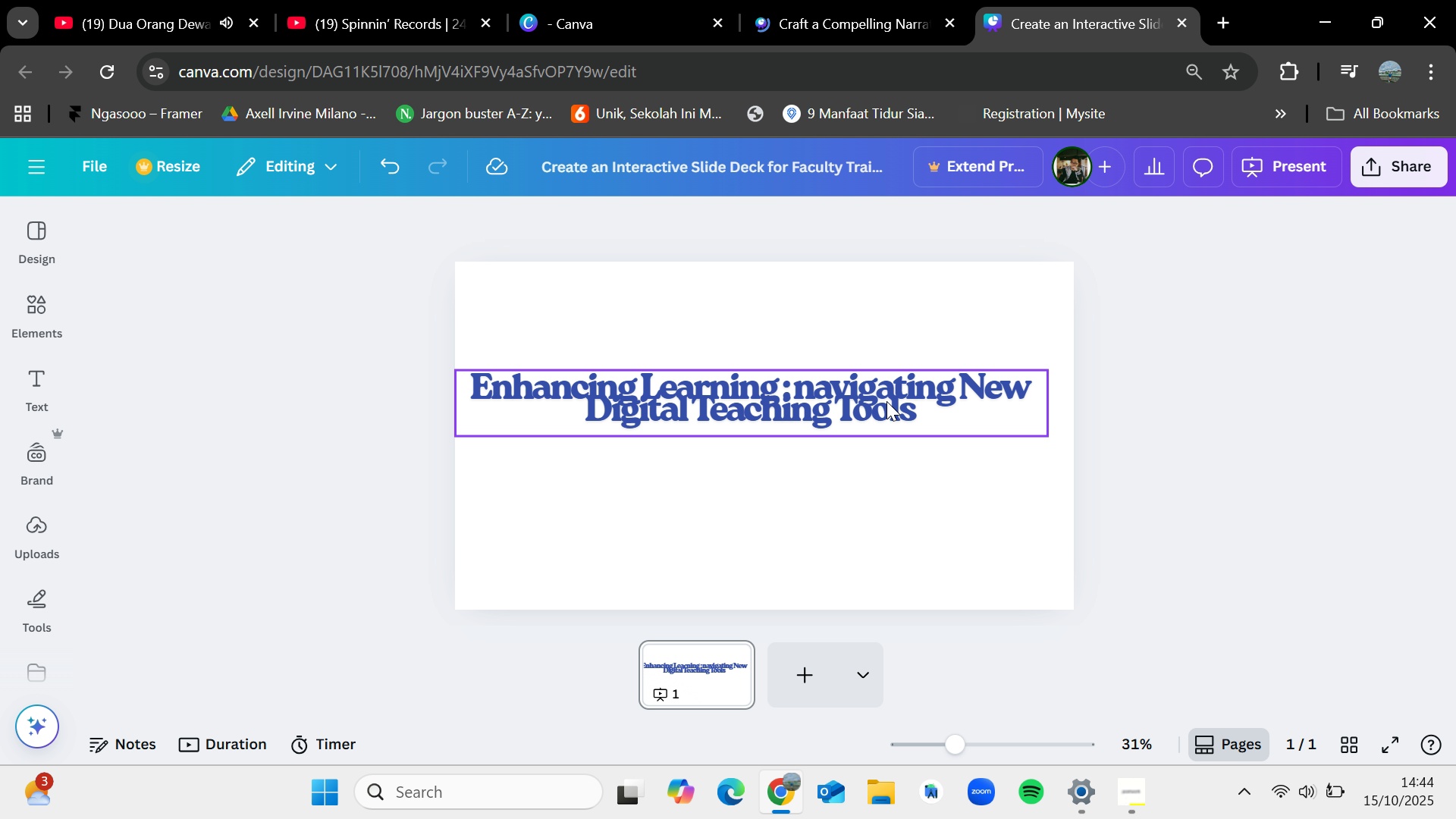 
left_click([886, 401])
 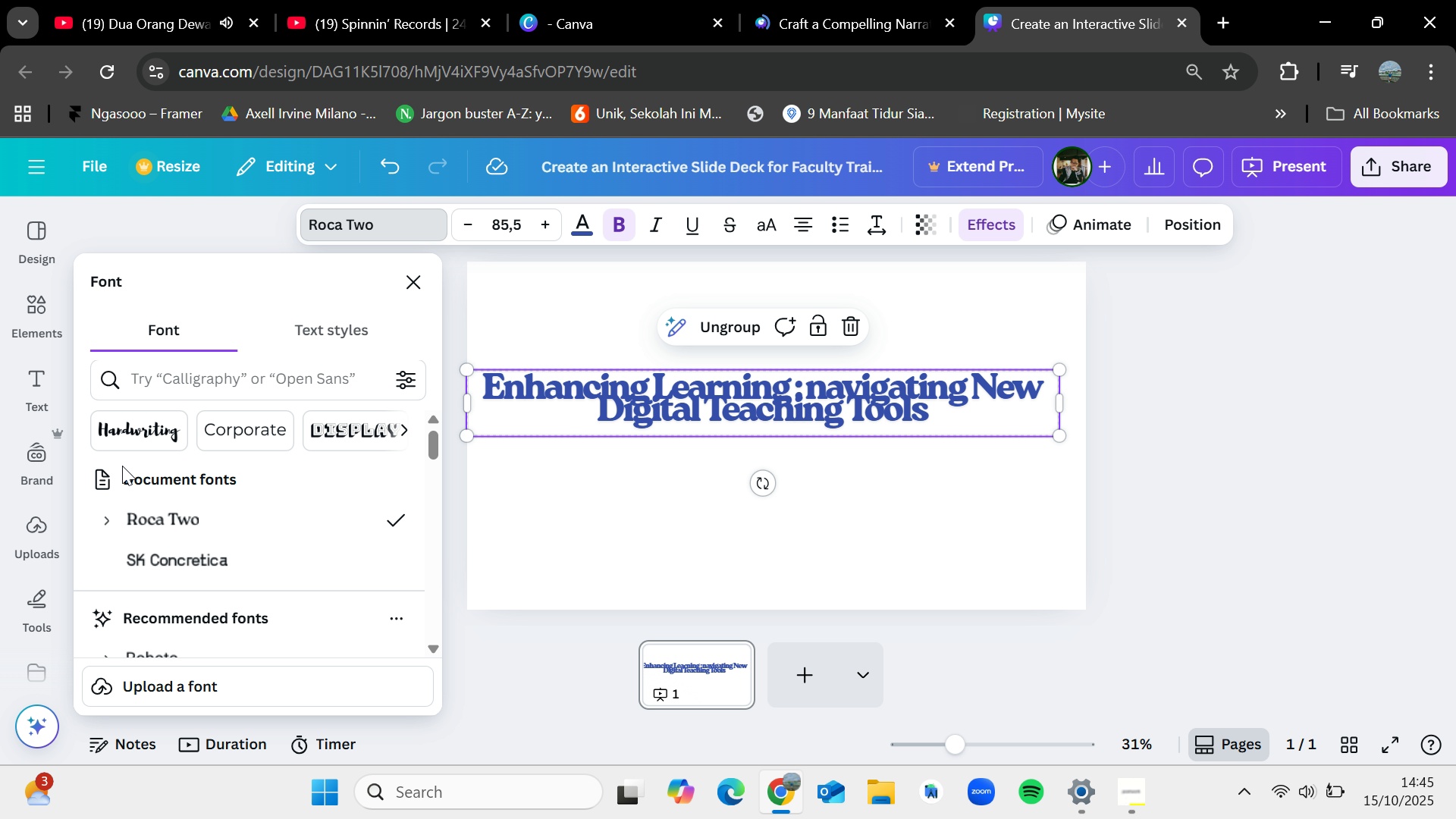 
scroll: coordinate [190, 566], scroll_direction: down, amount: 3.0
 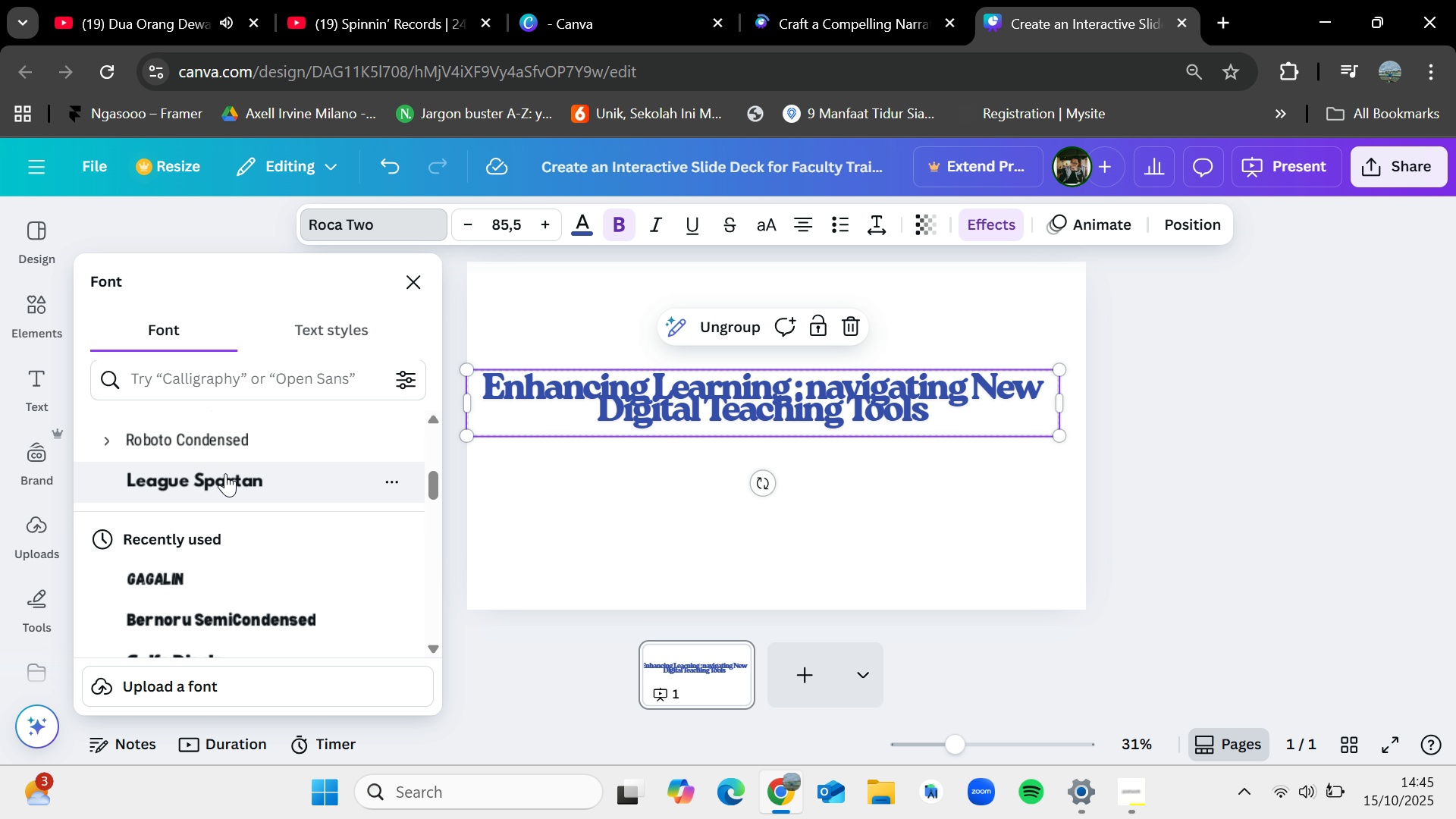 
left_click([225, 473])
 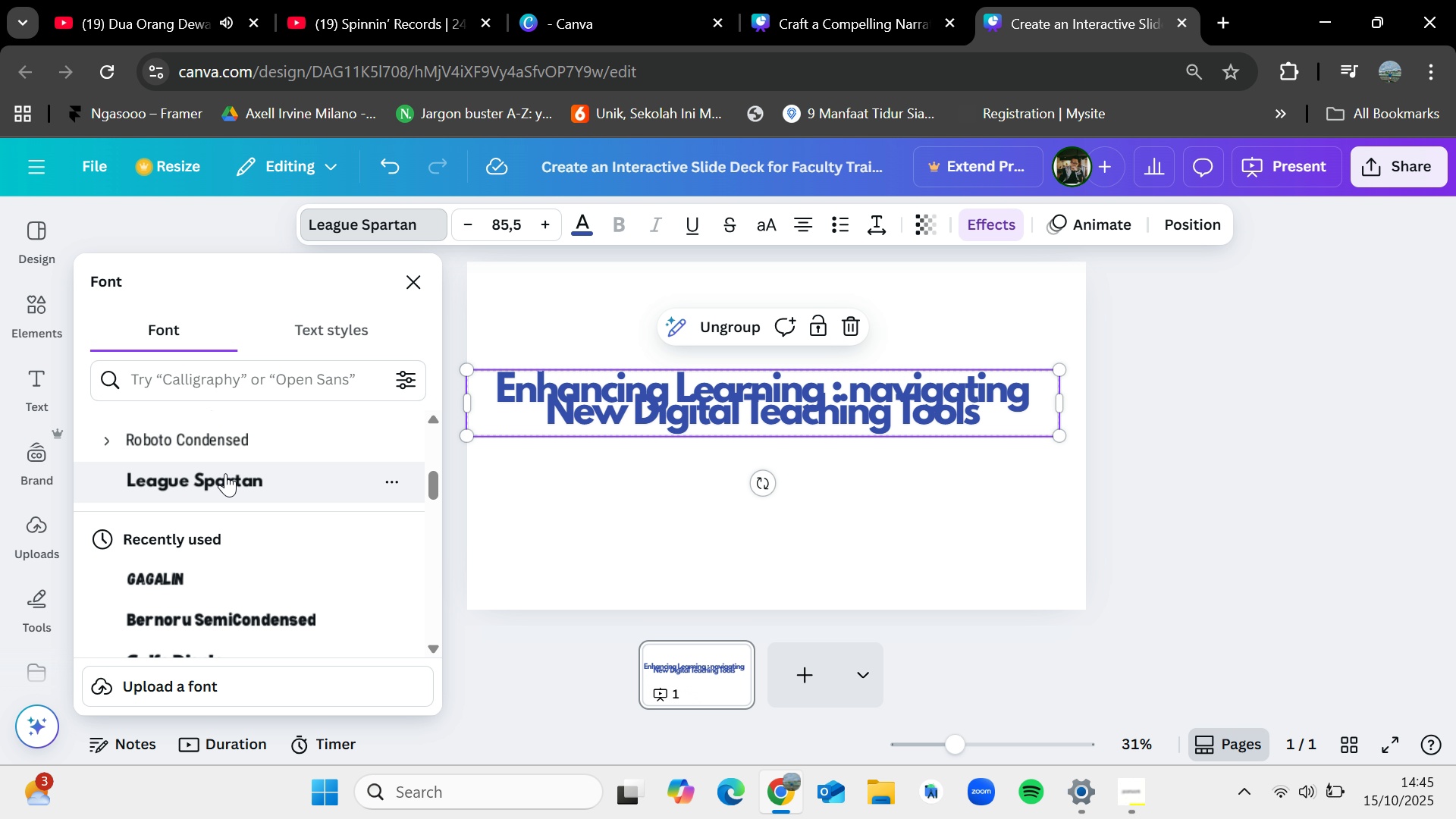 
left_click([202, 579])
 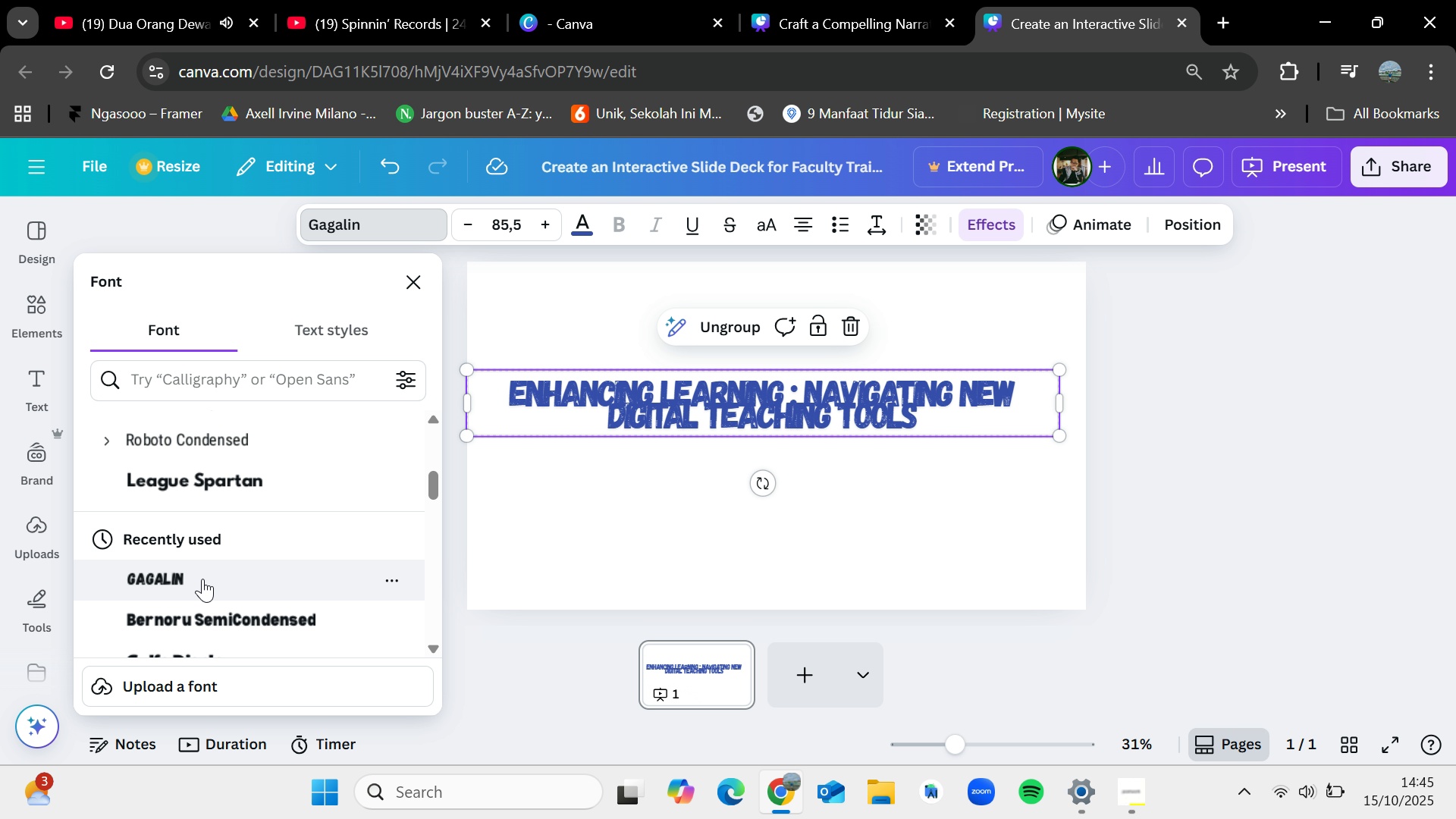 
left_click([211, 611])
 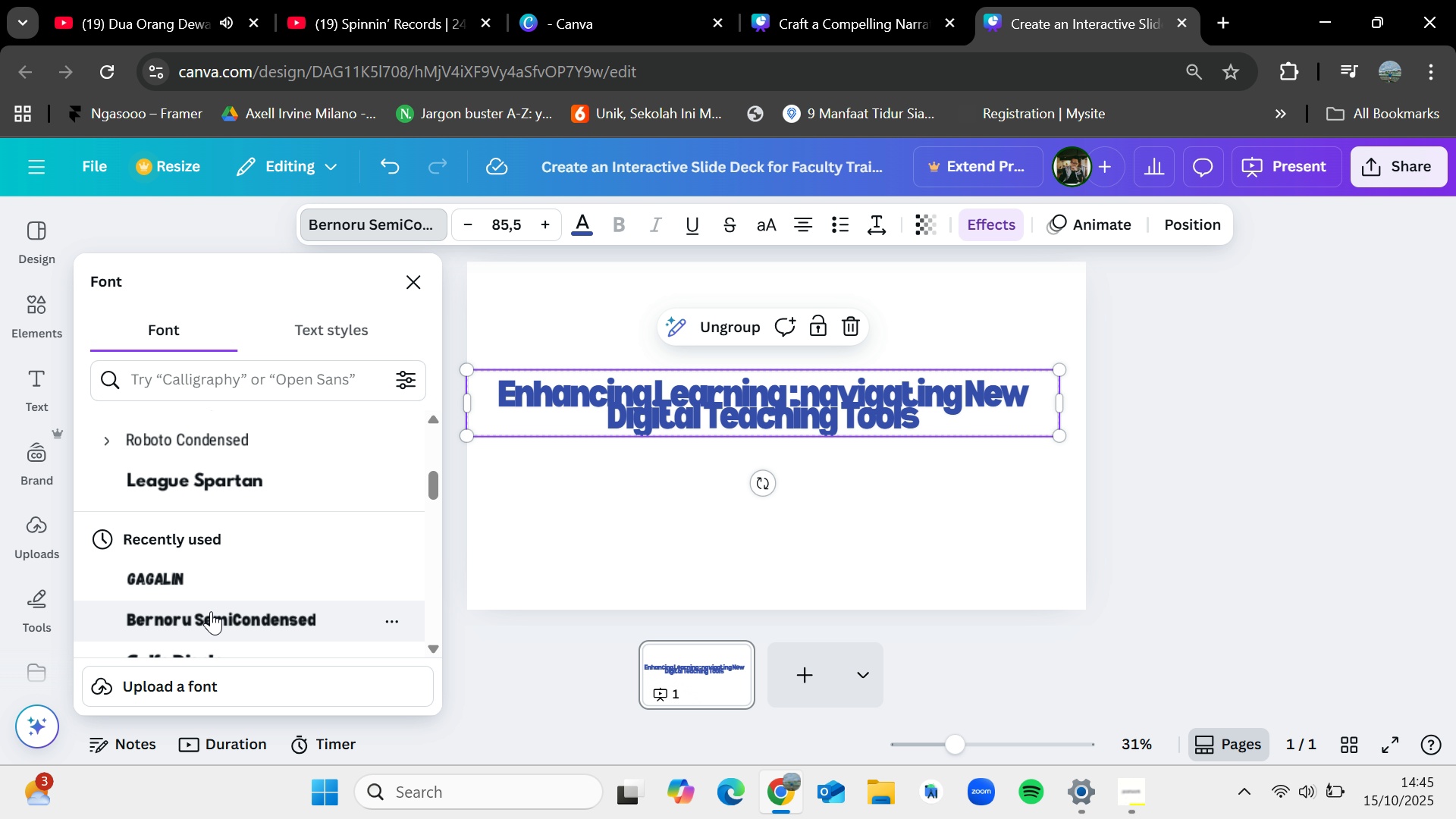 
scroll: coordinate [211, 611], scroll_direction: down, amount: 1.0
 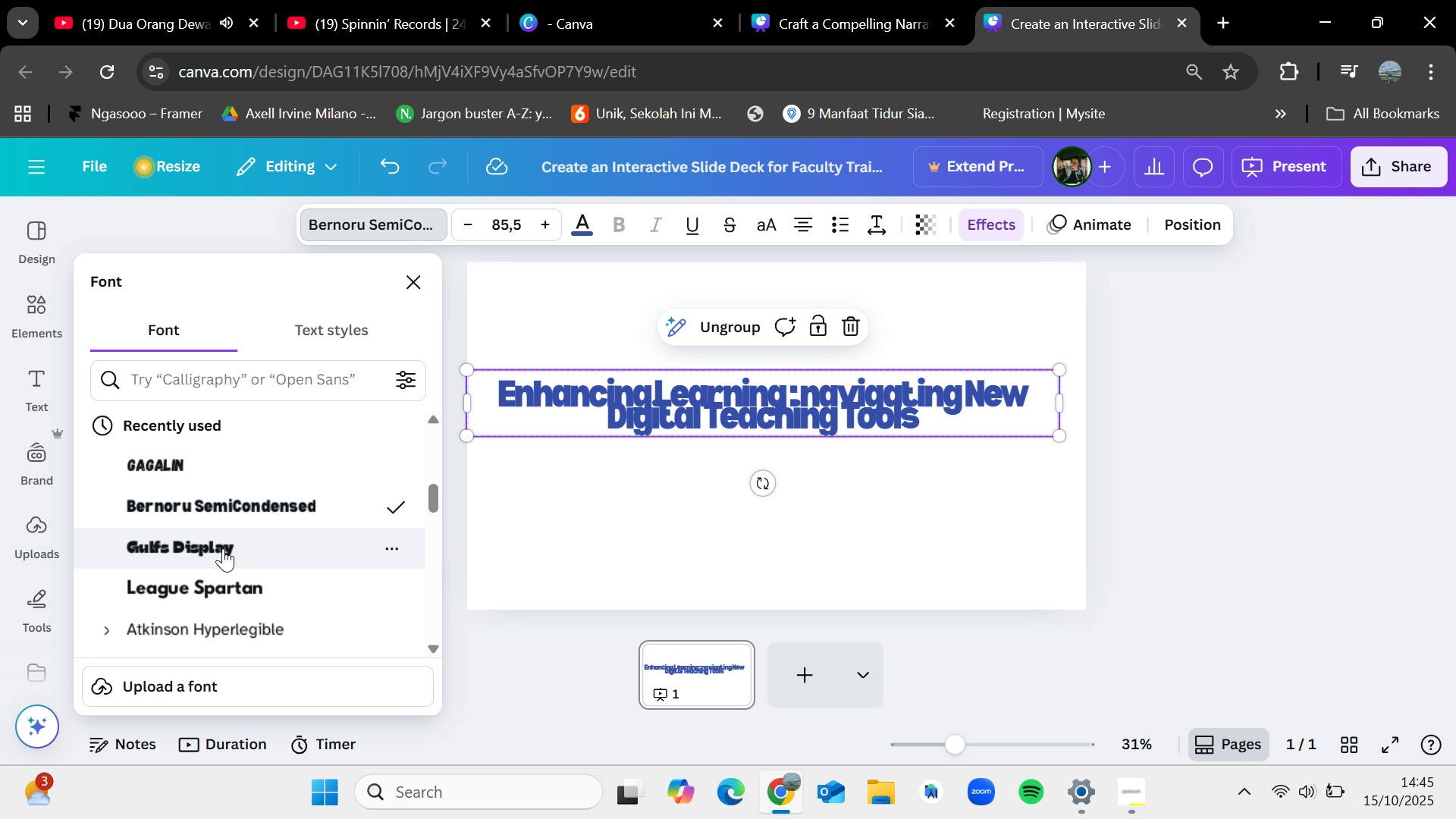 
left_click([223, 548])
 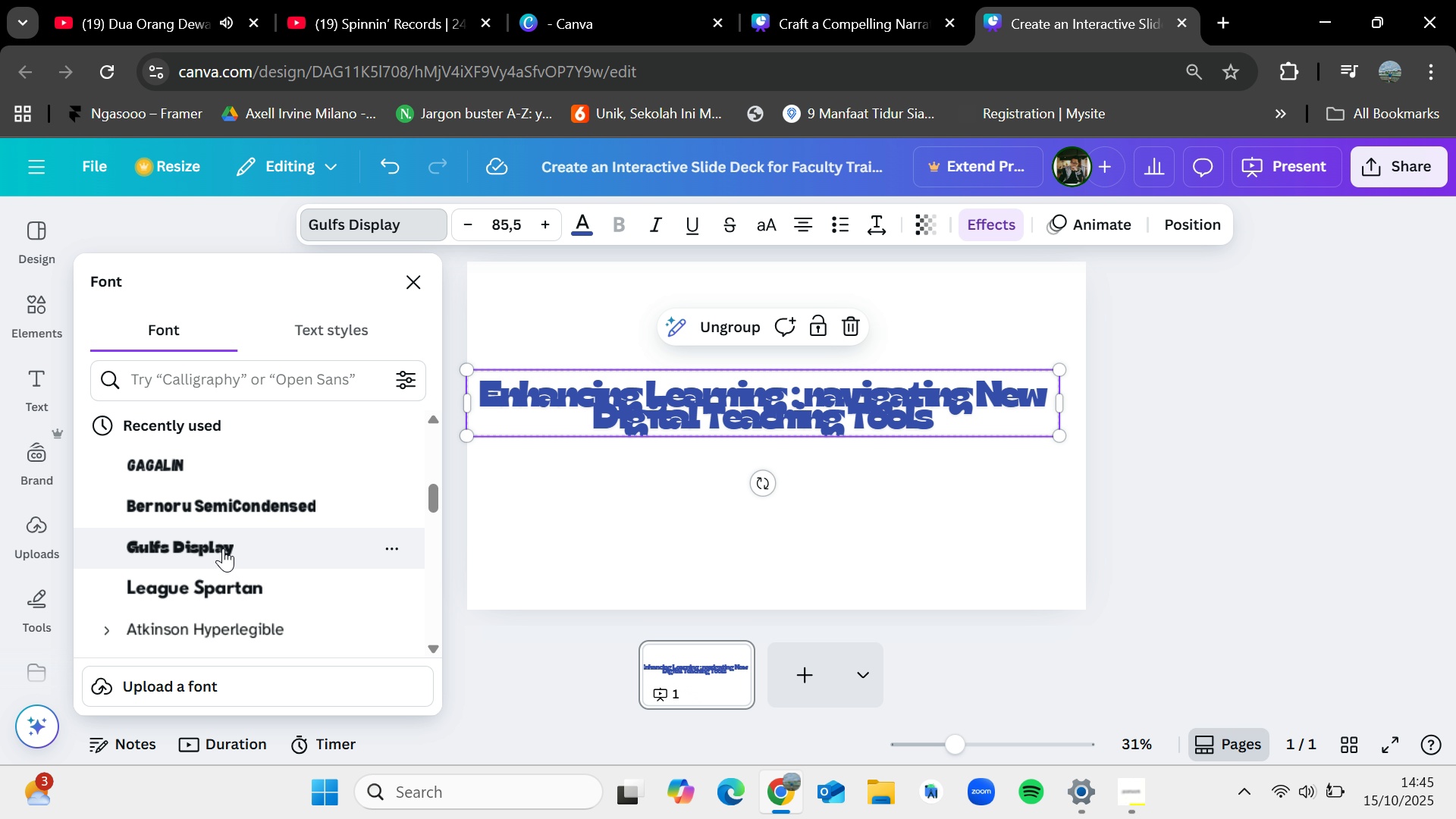 
left_click([228, 589])
 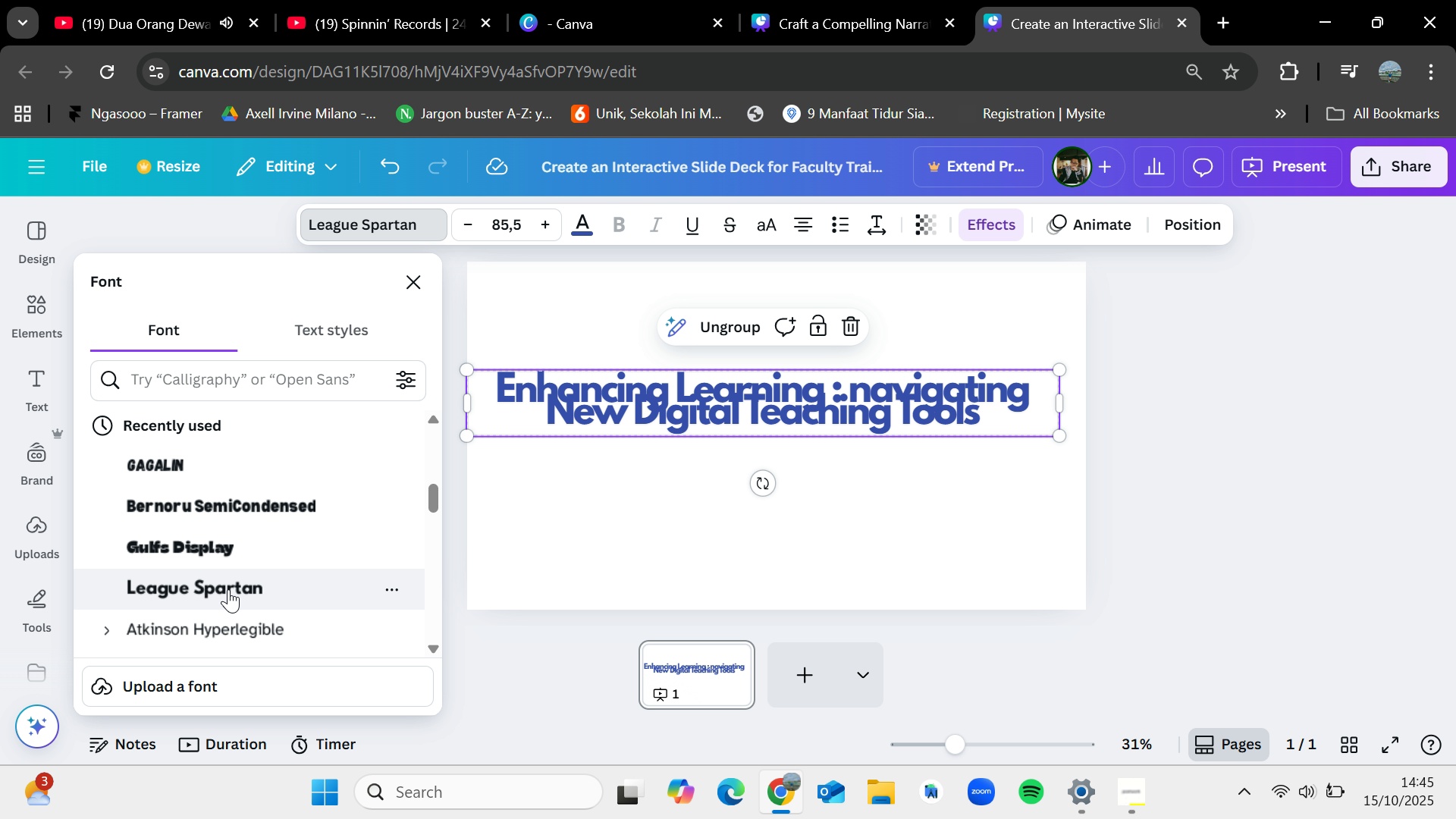 
scroll: coordinate [228, 589], scroll_direction: down, amount: 2.0
 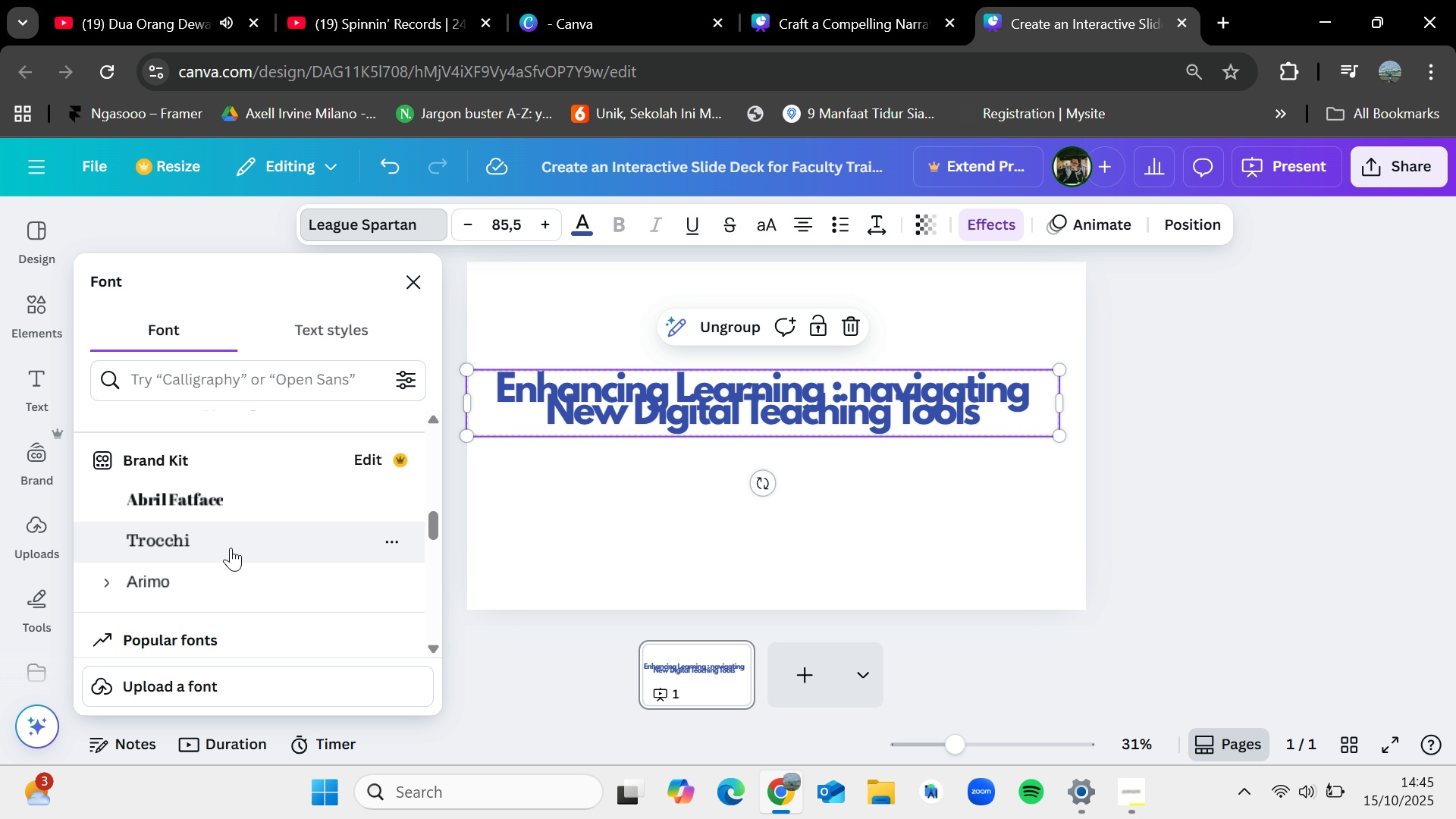 
left_click([231, 544])
 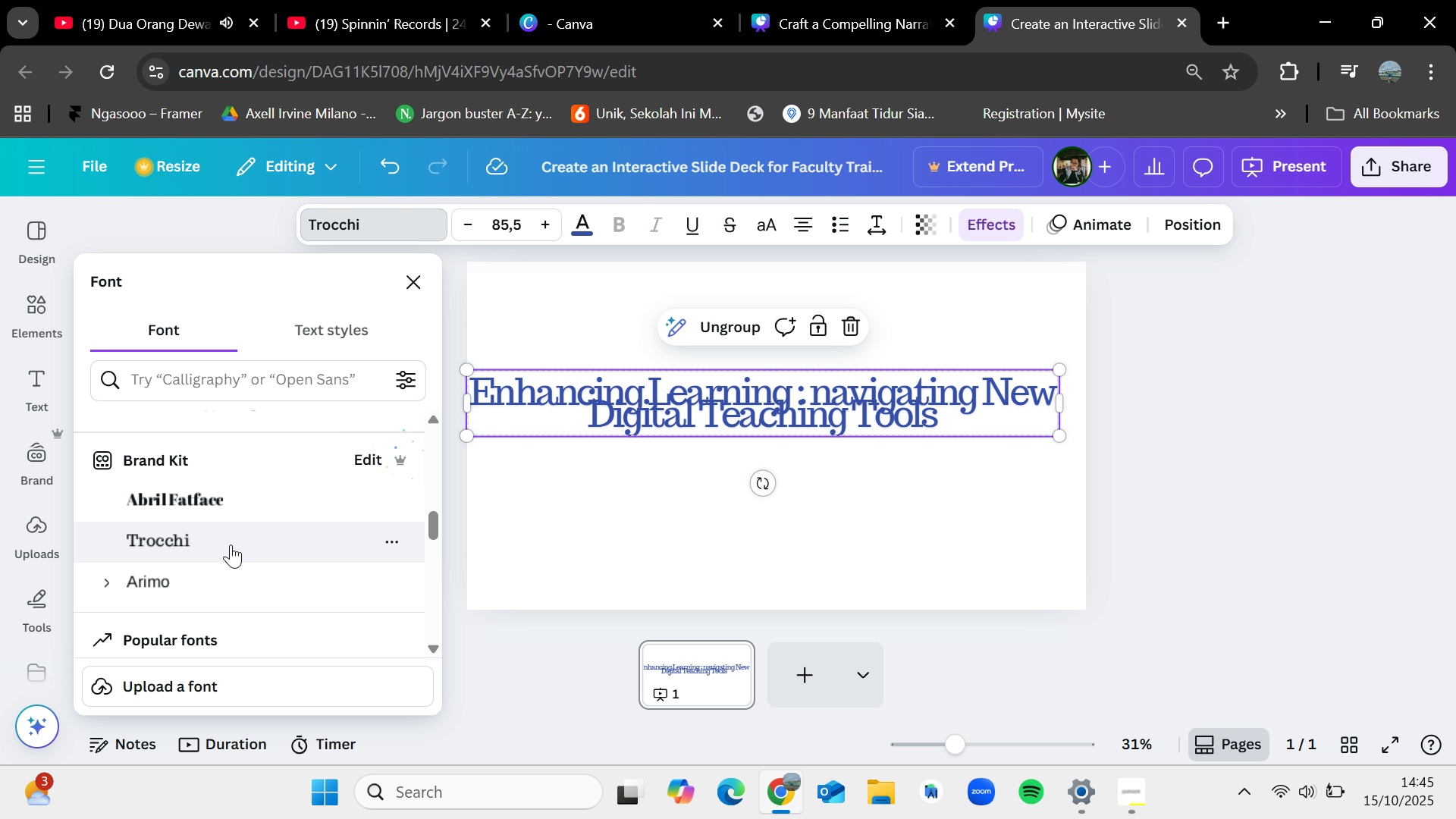 
hold_key(key=ControlLeft, duration=1.51)
 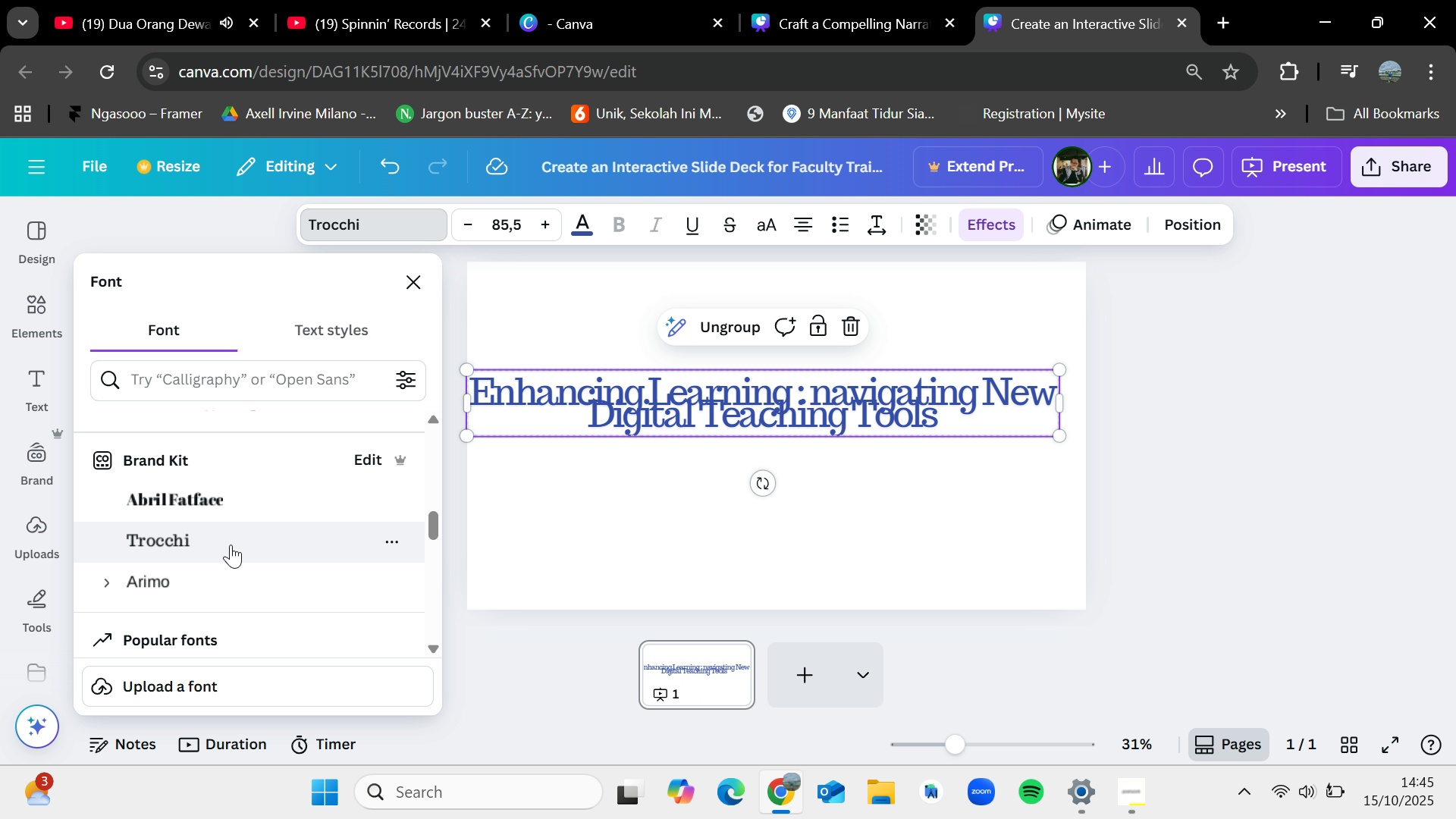 
hold_key(key=ControlLeft, duration=0.44)
 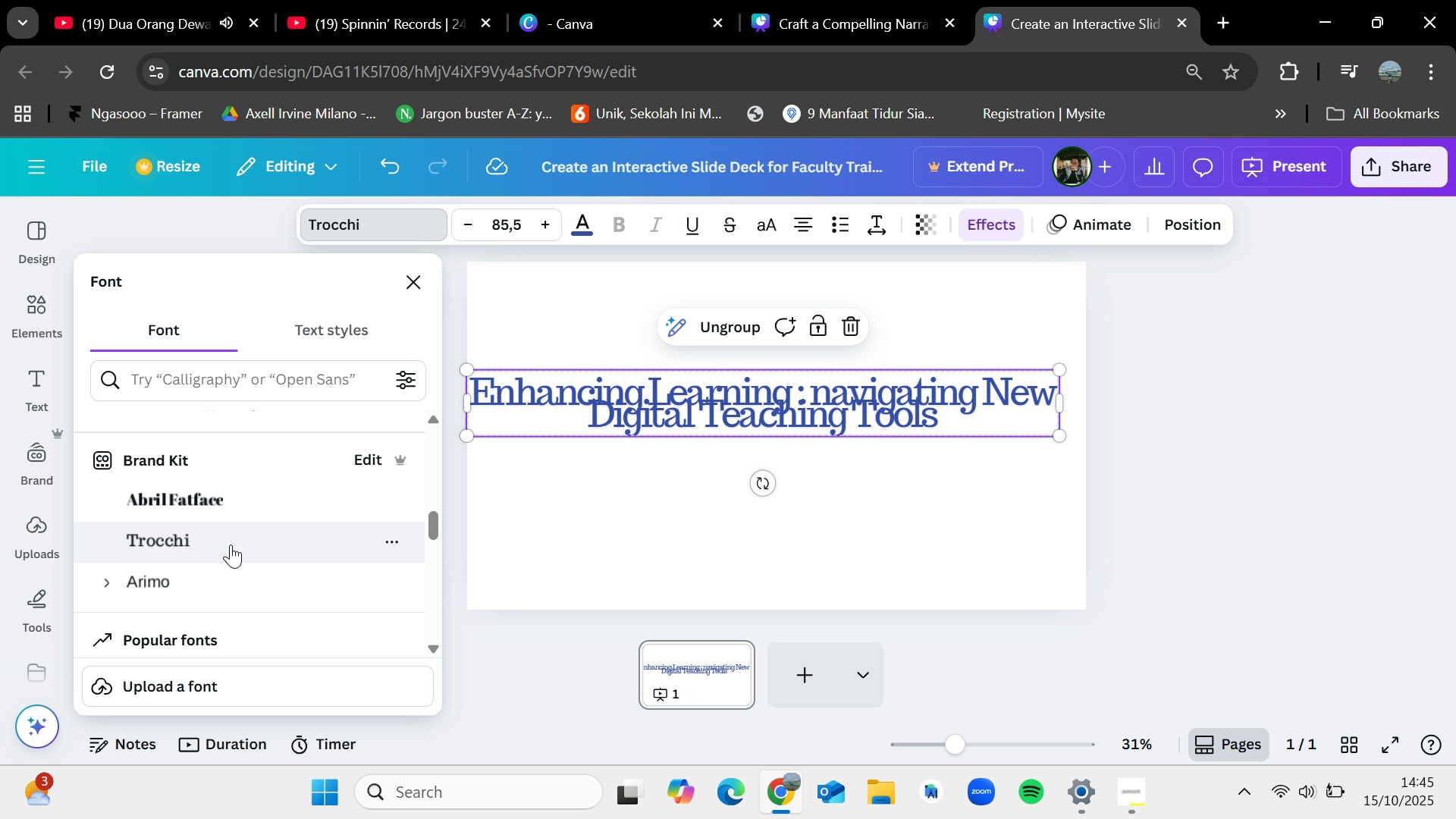 
hold_key(key=ControlLeft, duration=5.52)
left_click([229, 585])
 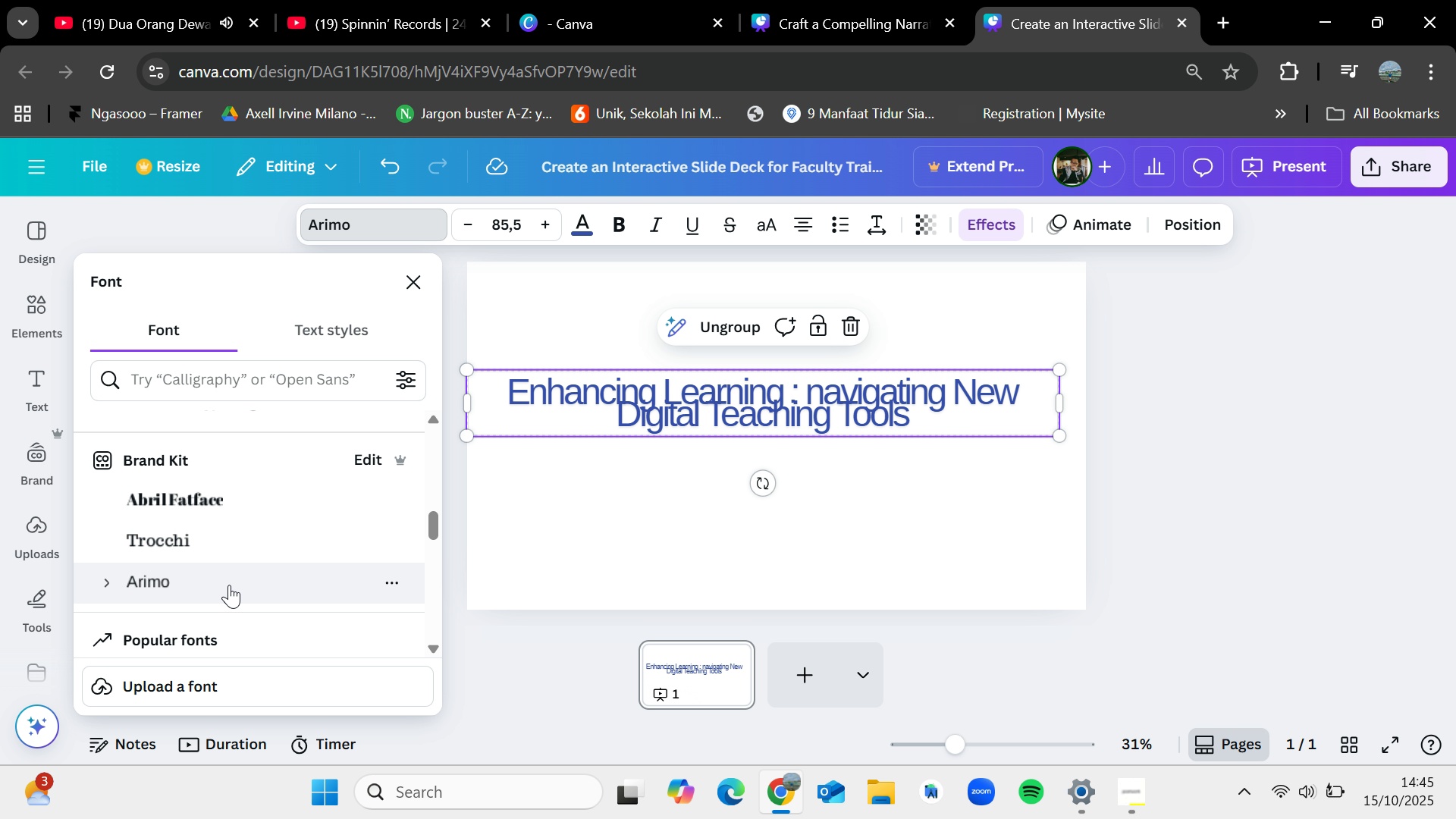 
key(Control+Z)
 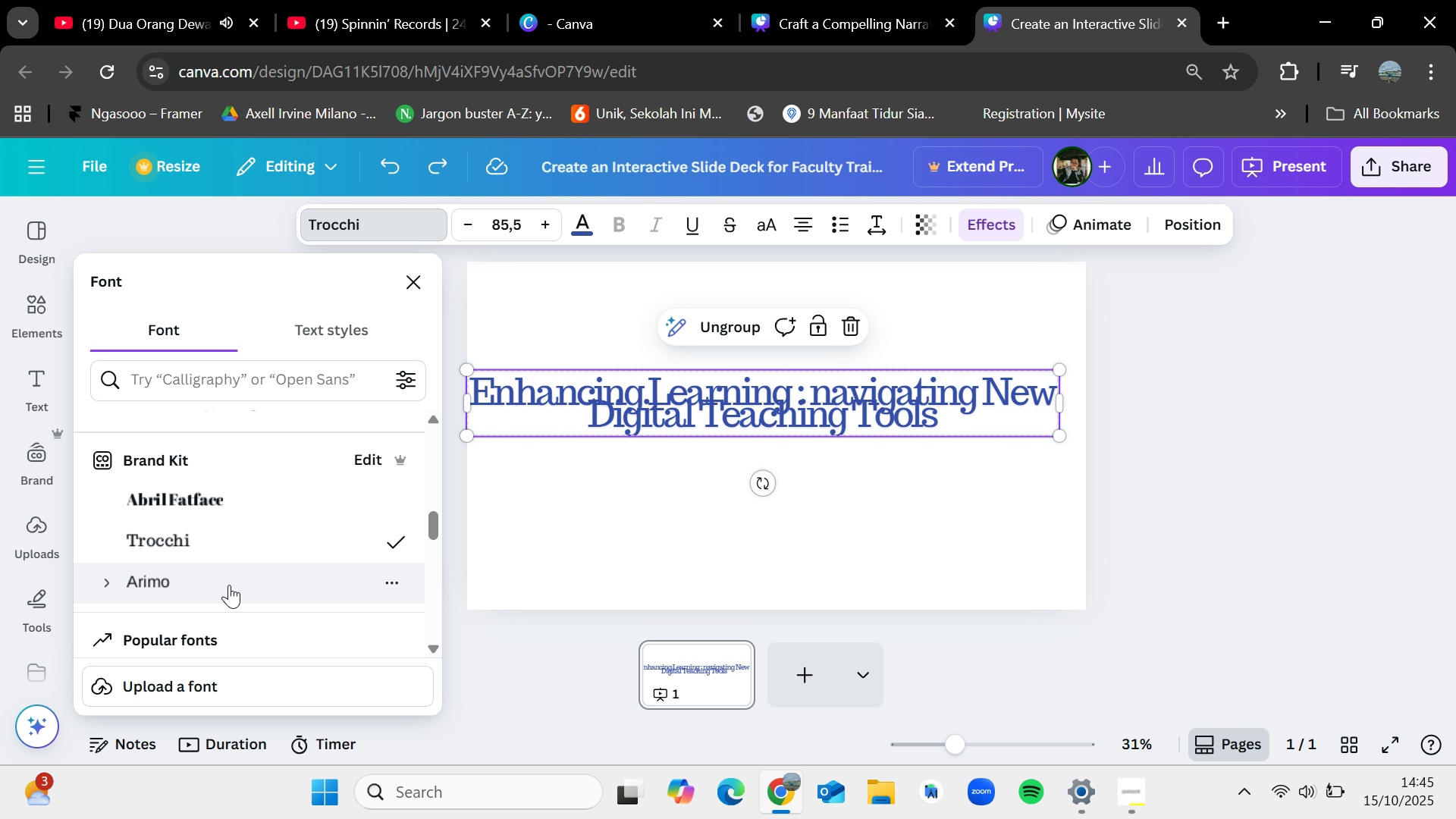 
key(Control+Z)
 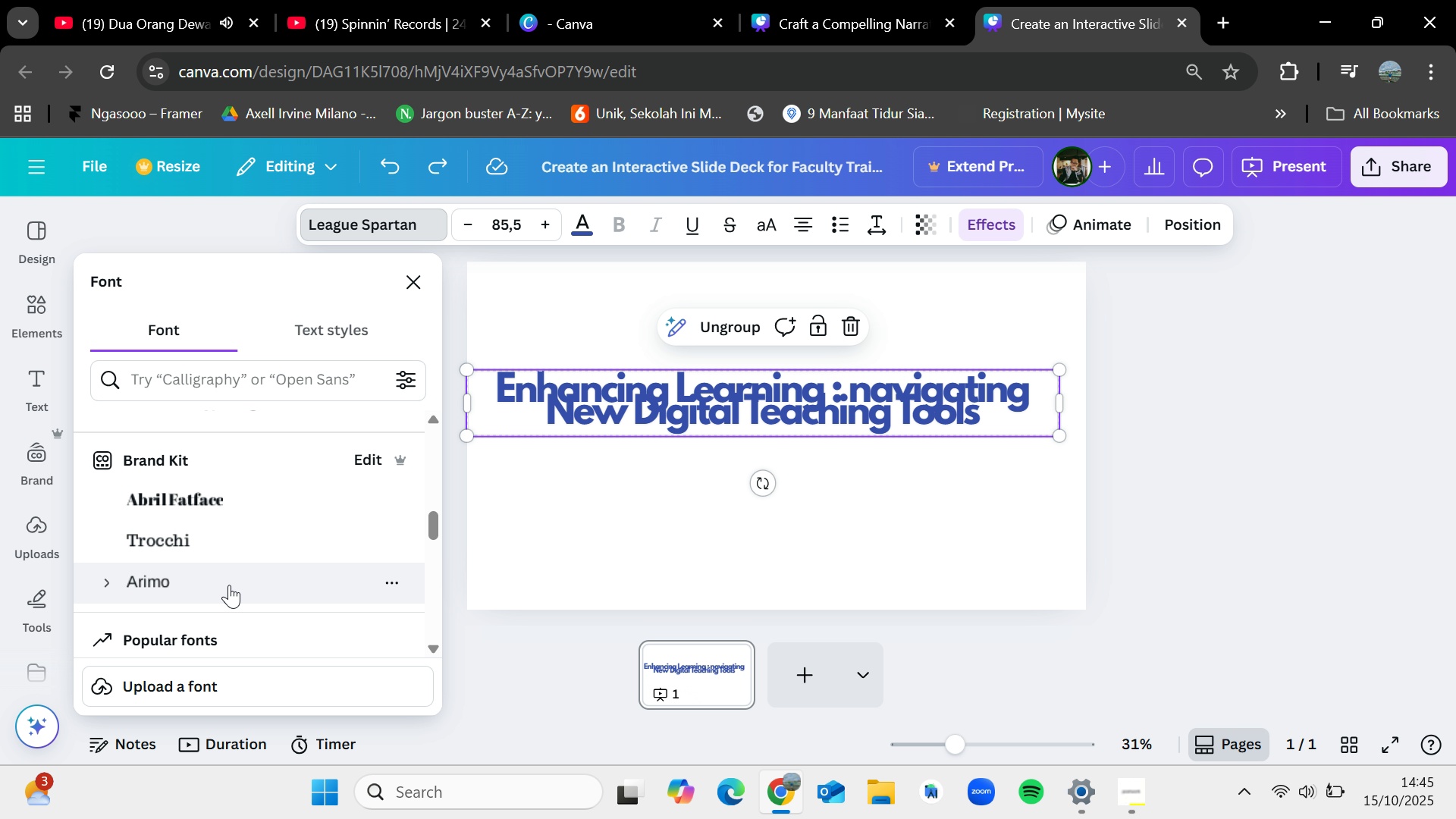 
key(Control+Z)
 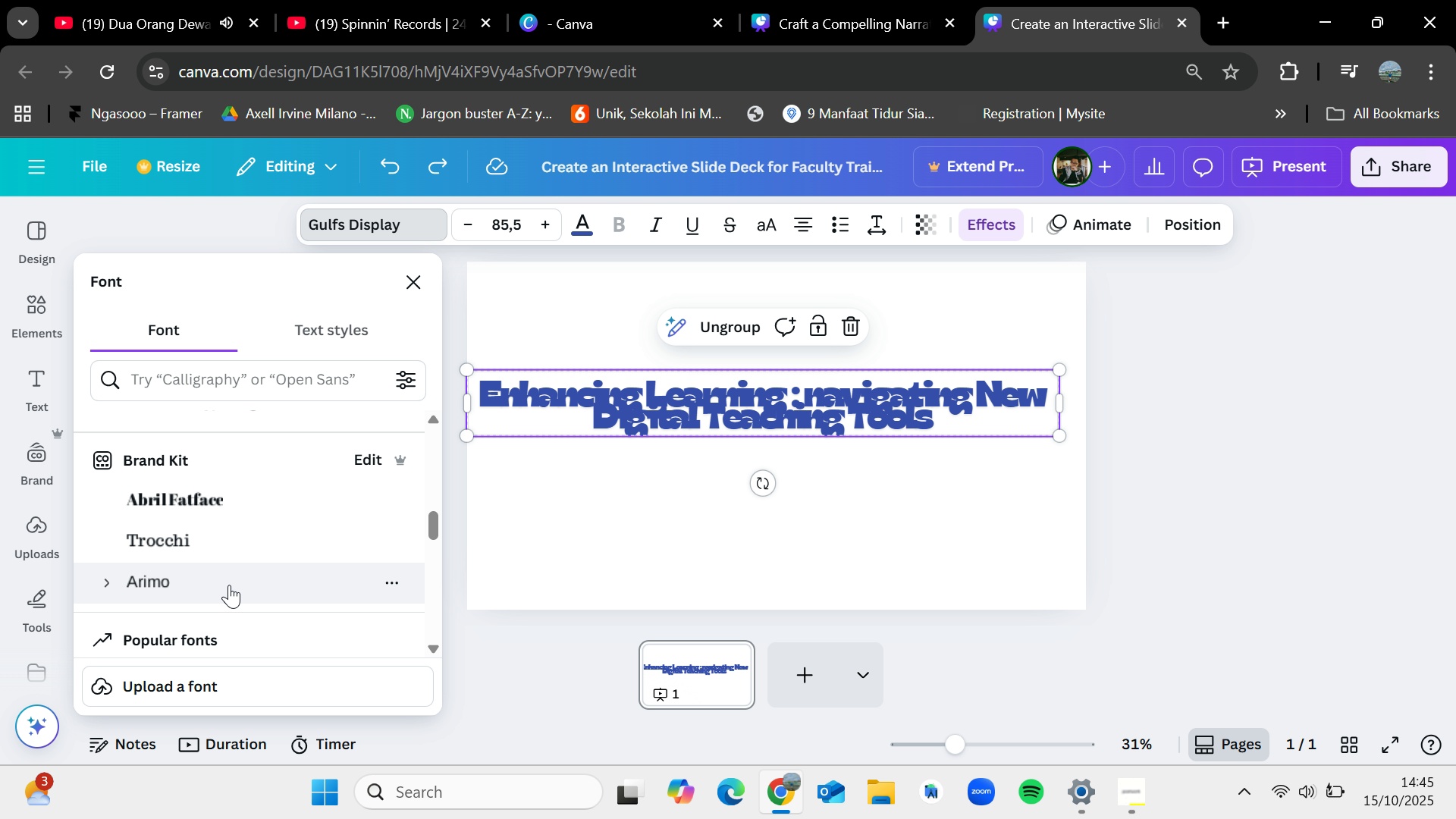 
key(Control+Z)
 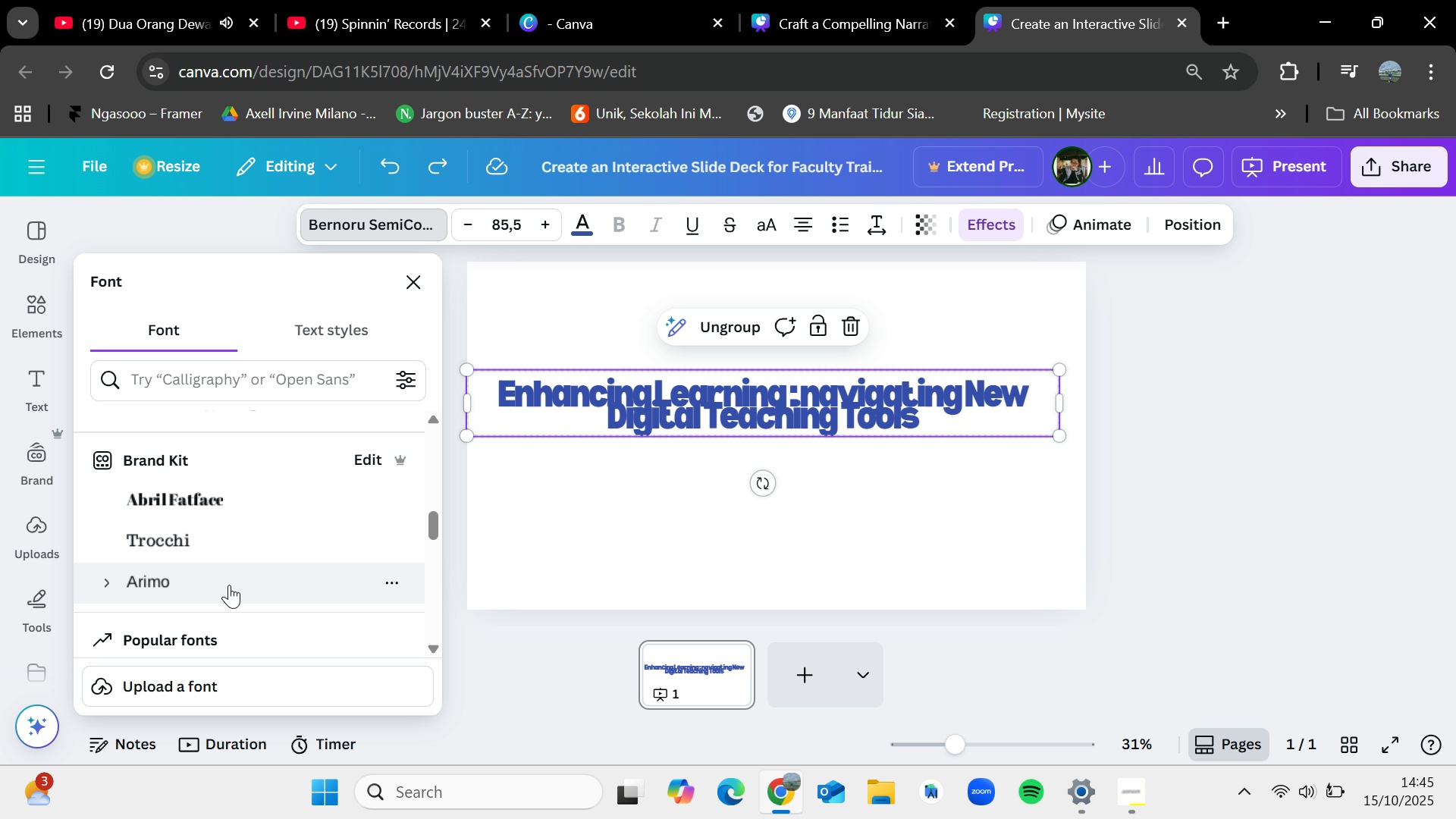 
key(Control+Z)
 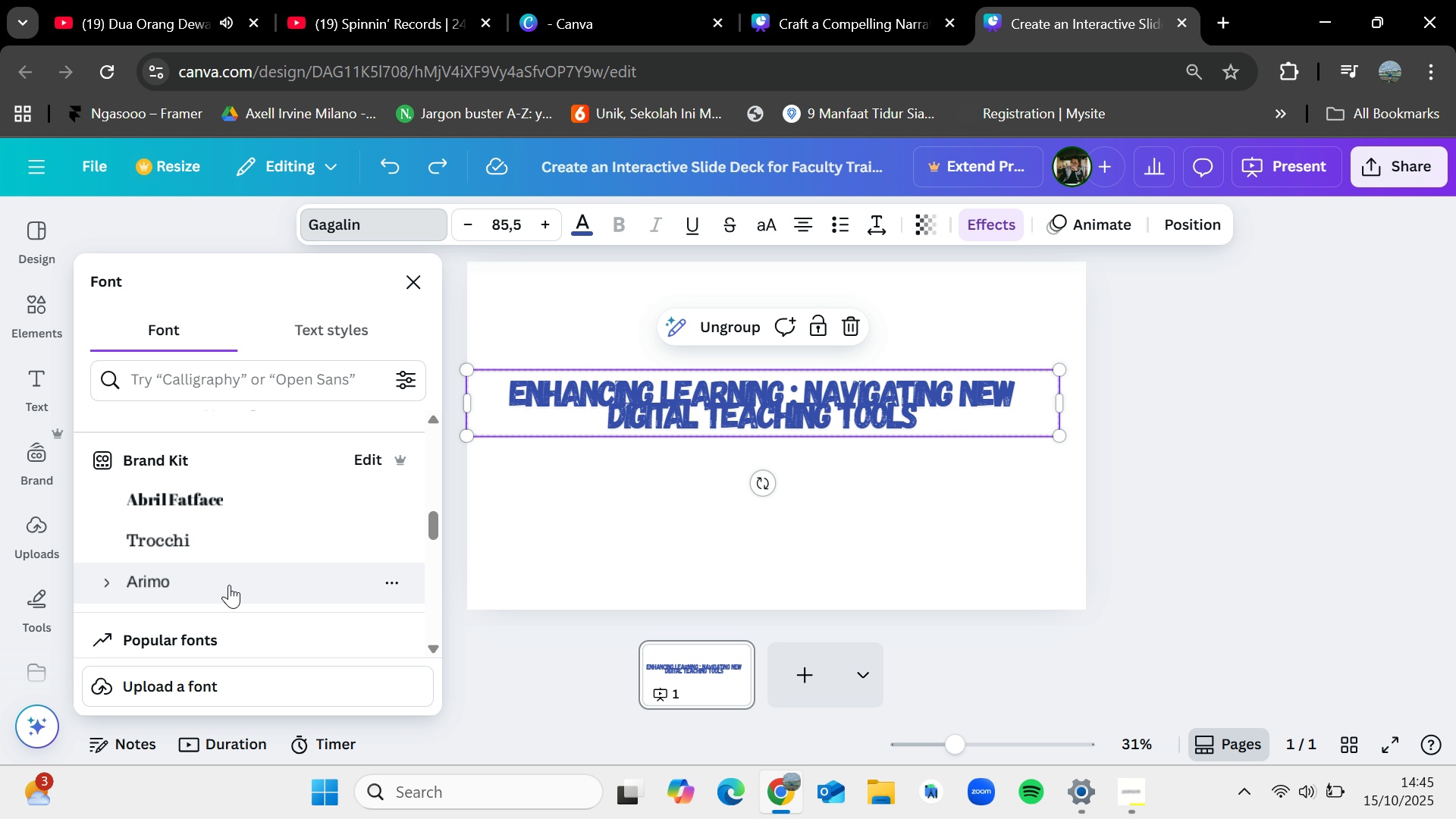 
key(Control+Z)
 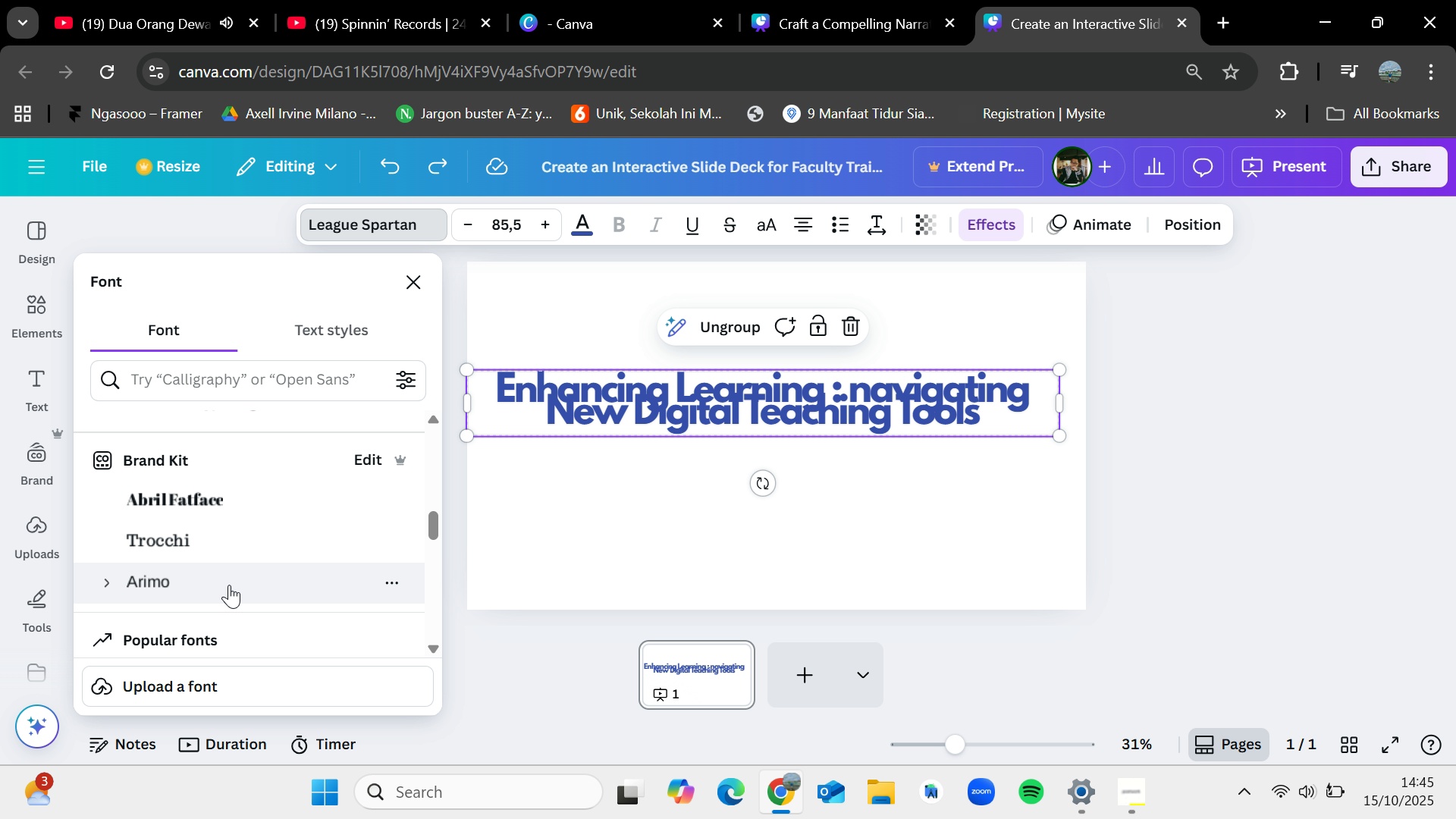 
key(Control+Z)
 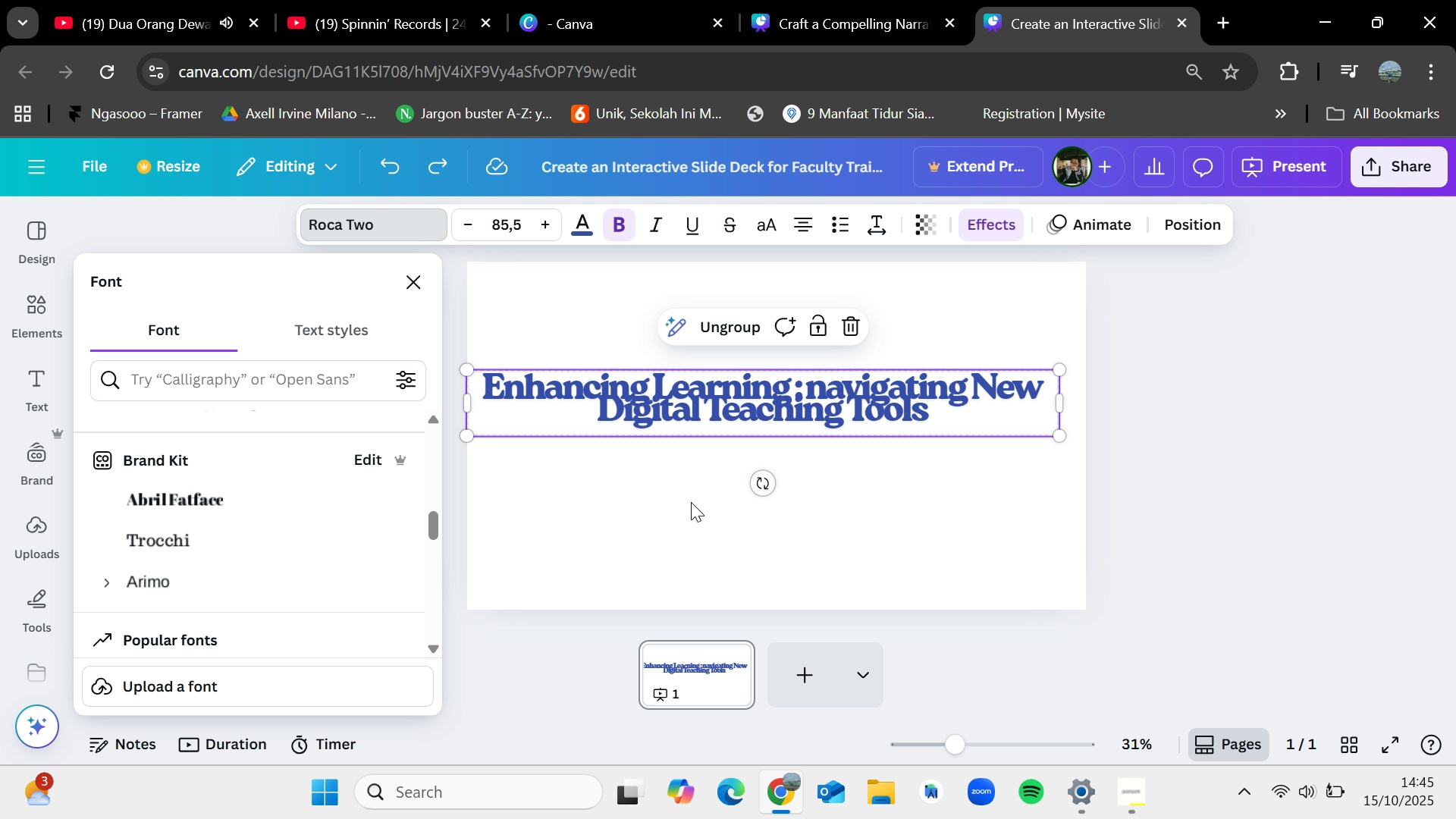 
left_click([897, 529])
 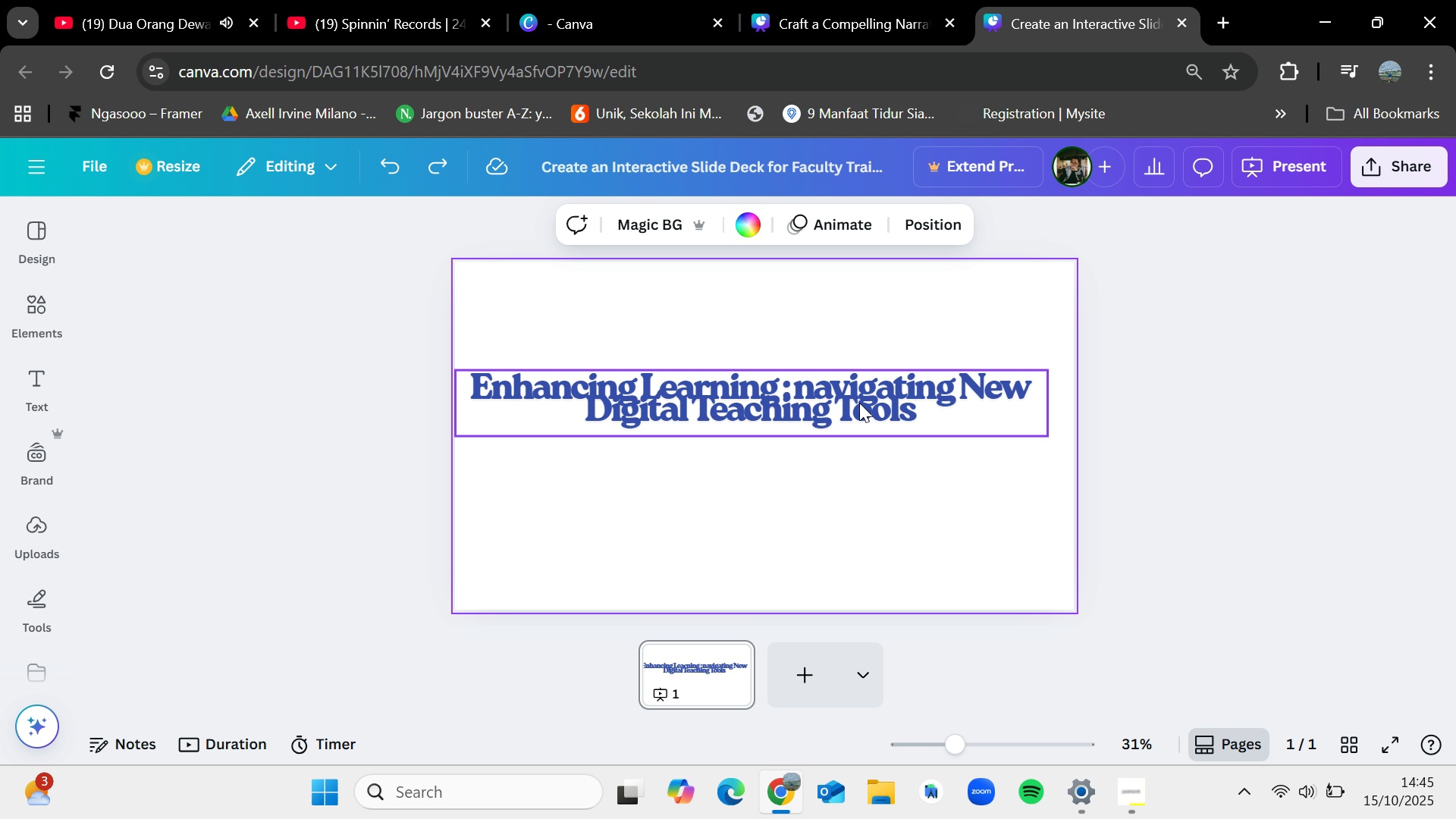 
left_click([859, 403])
 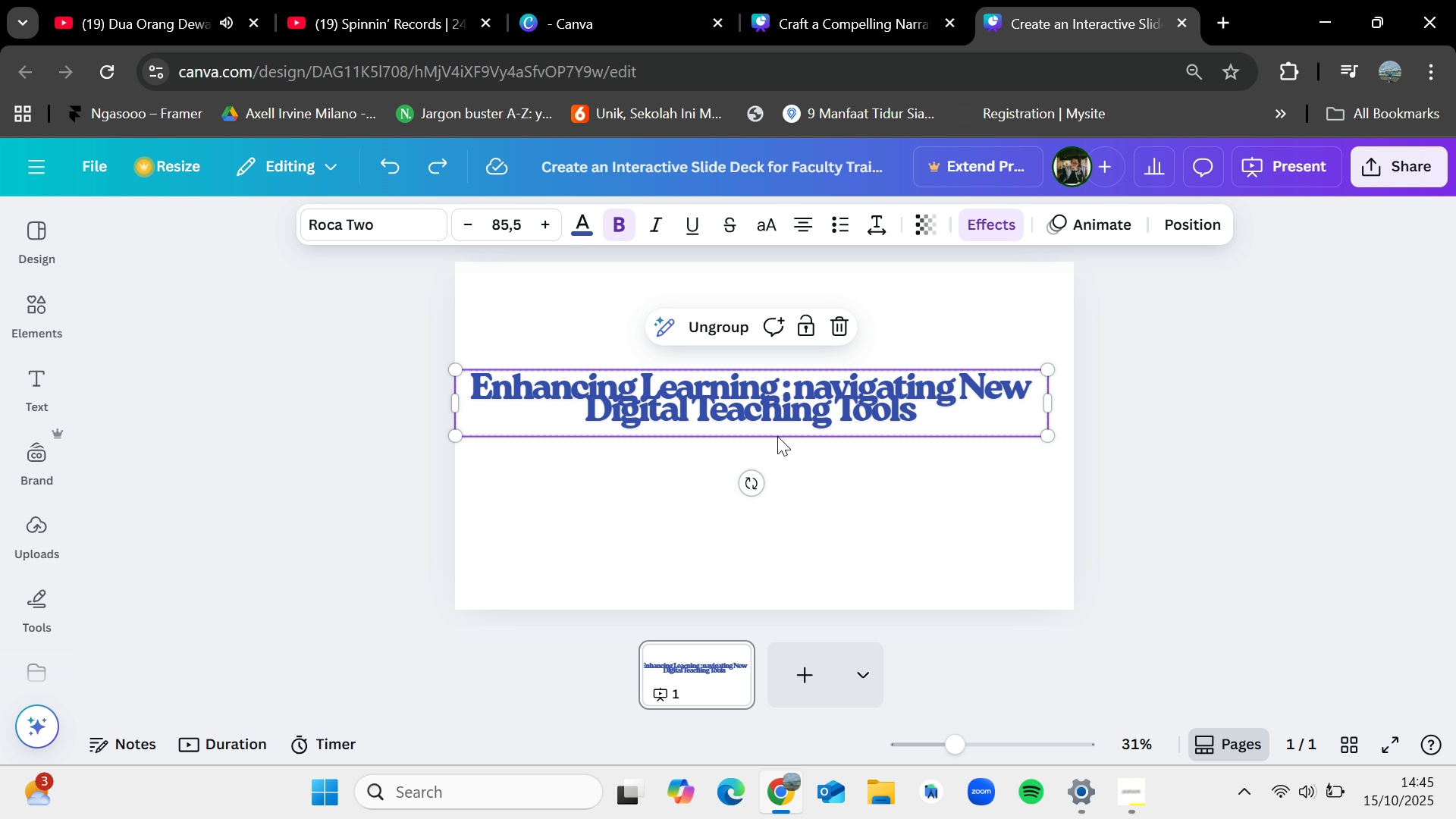 
left_click_drag(start_coordinate=[777, 432], to_coordinate=[788, 436])
 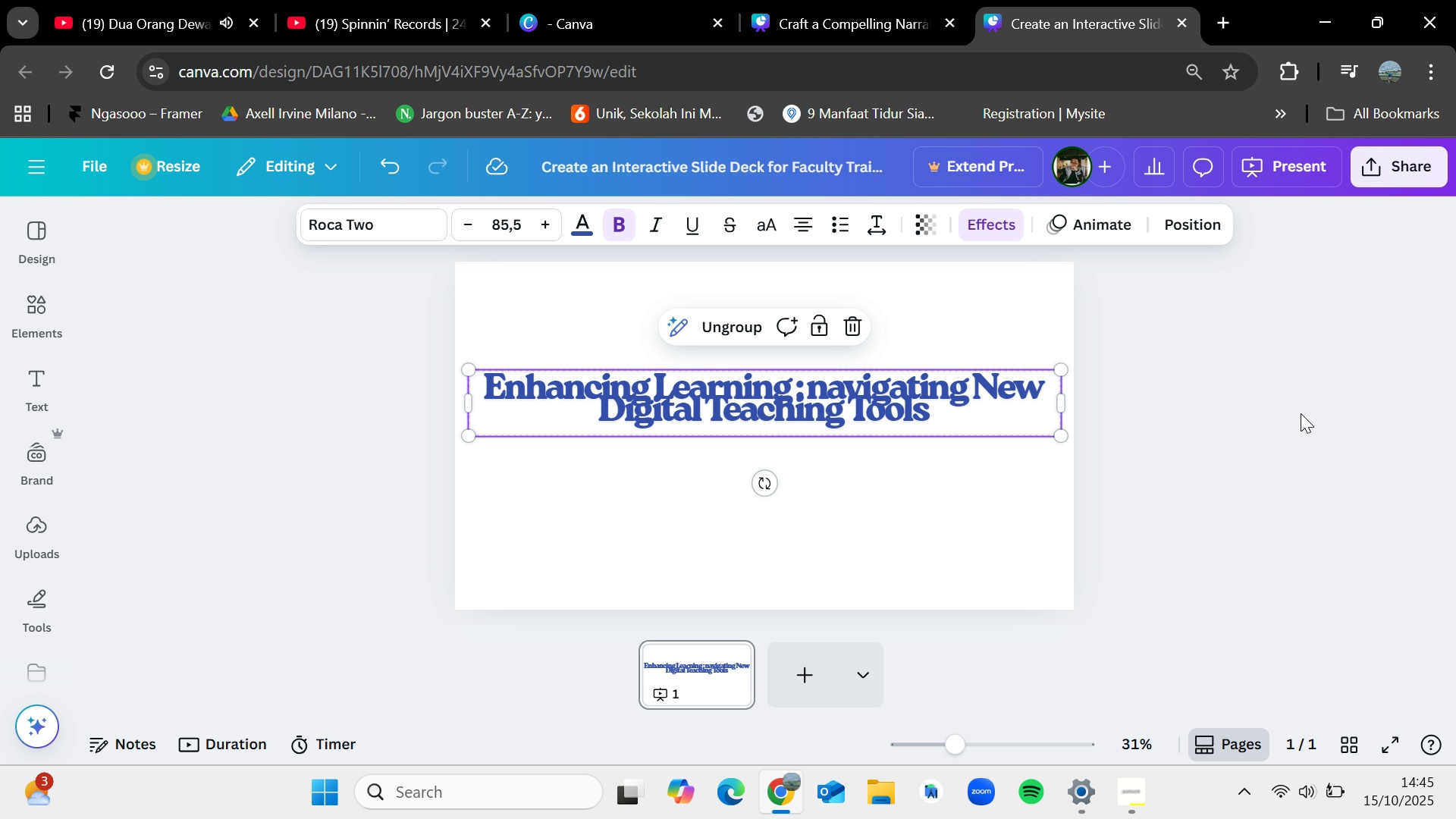 
left_click([1301, 413])
 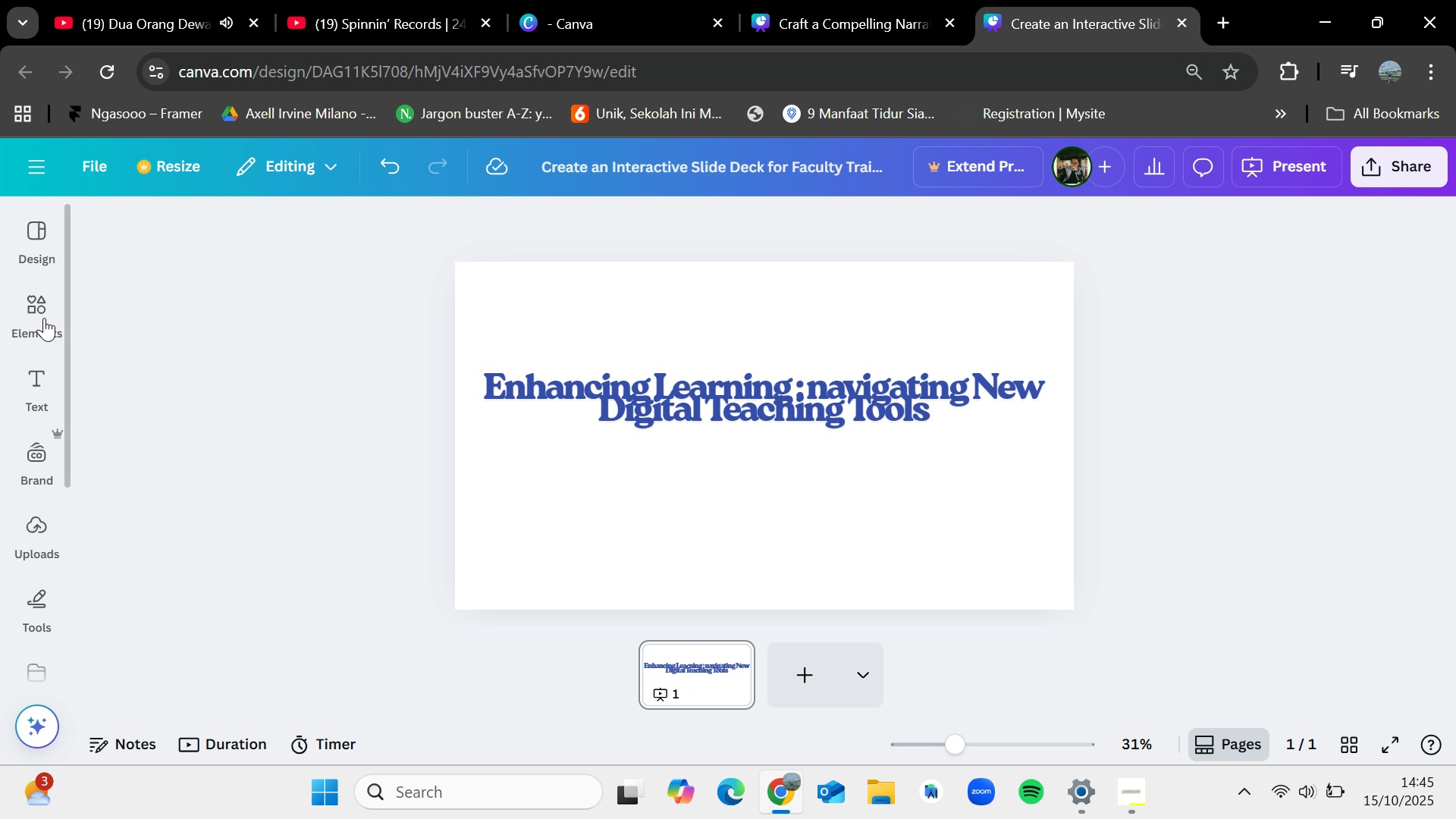 
left_click([42, 311])
 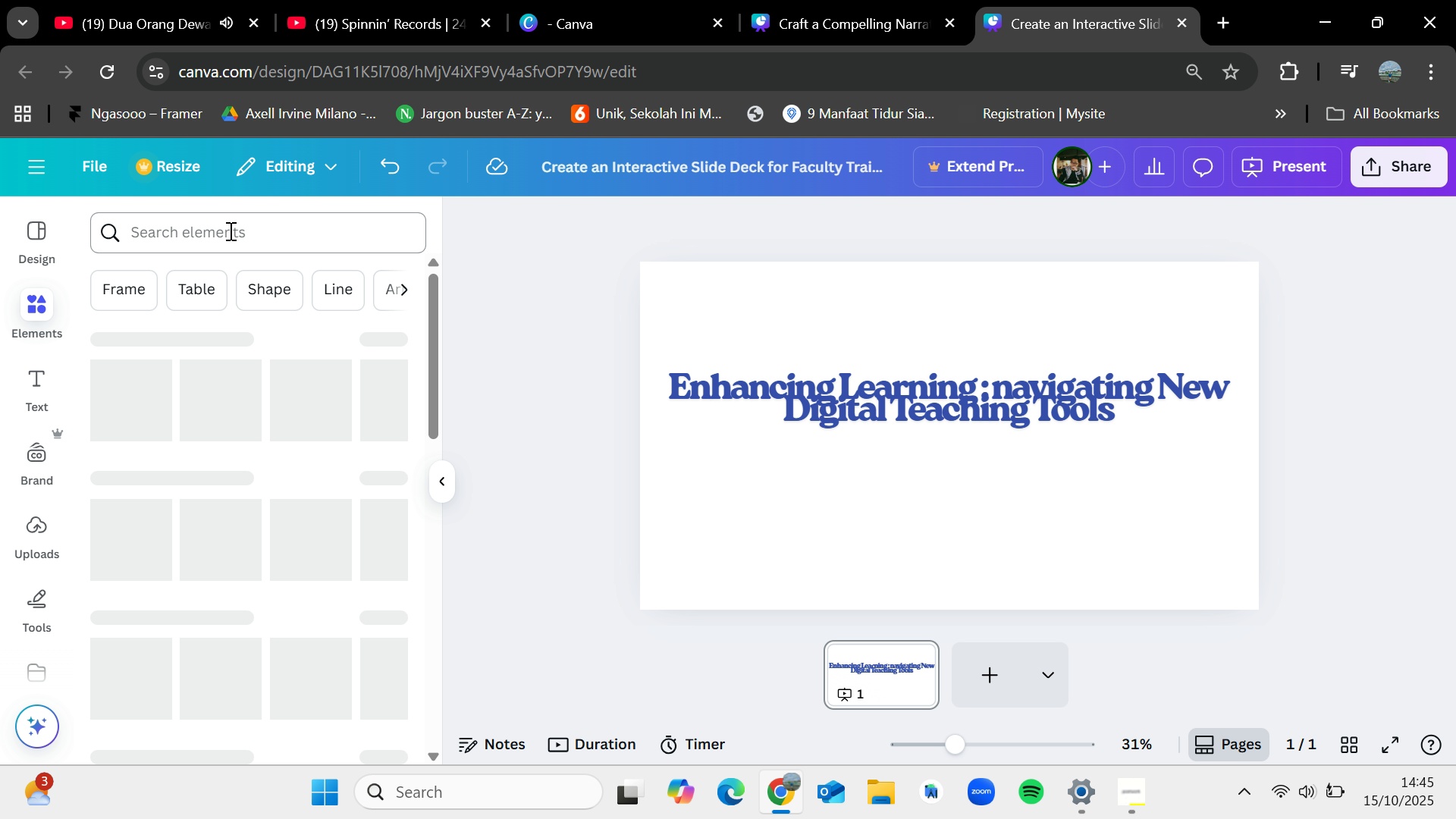 
left_click([229, 231])
 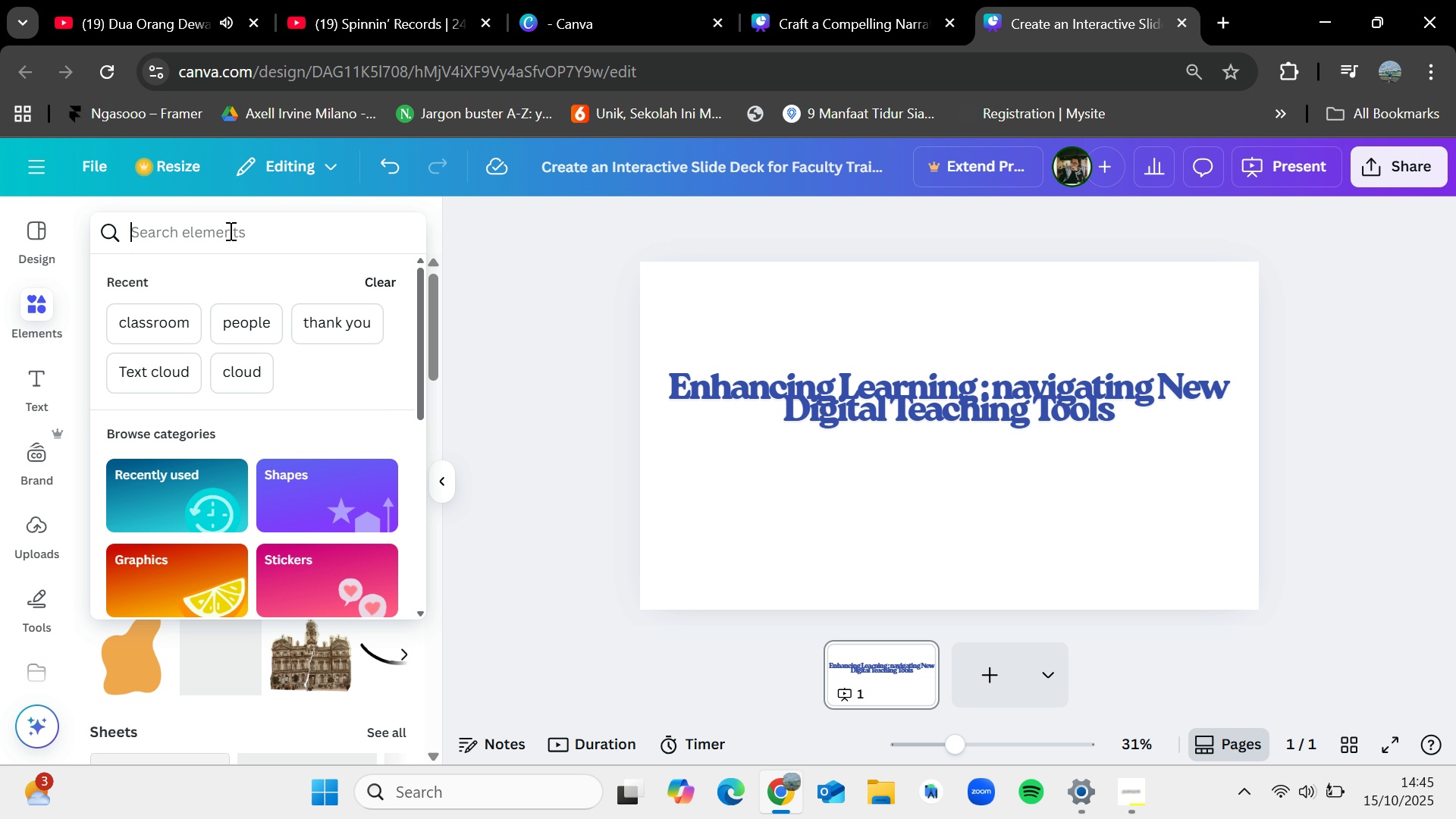 
type(learning)
 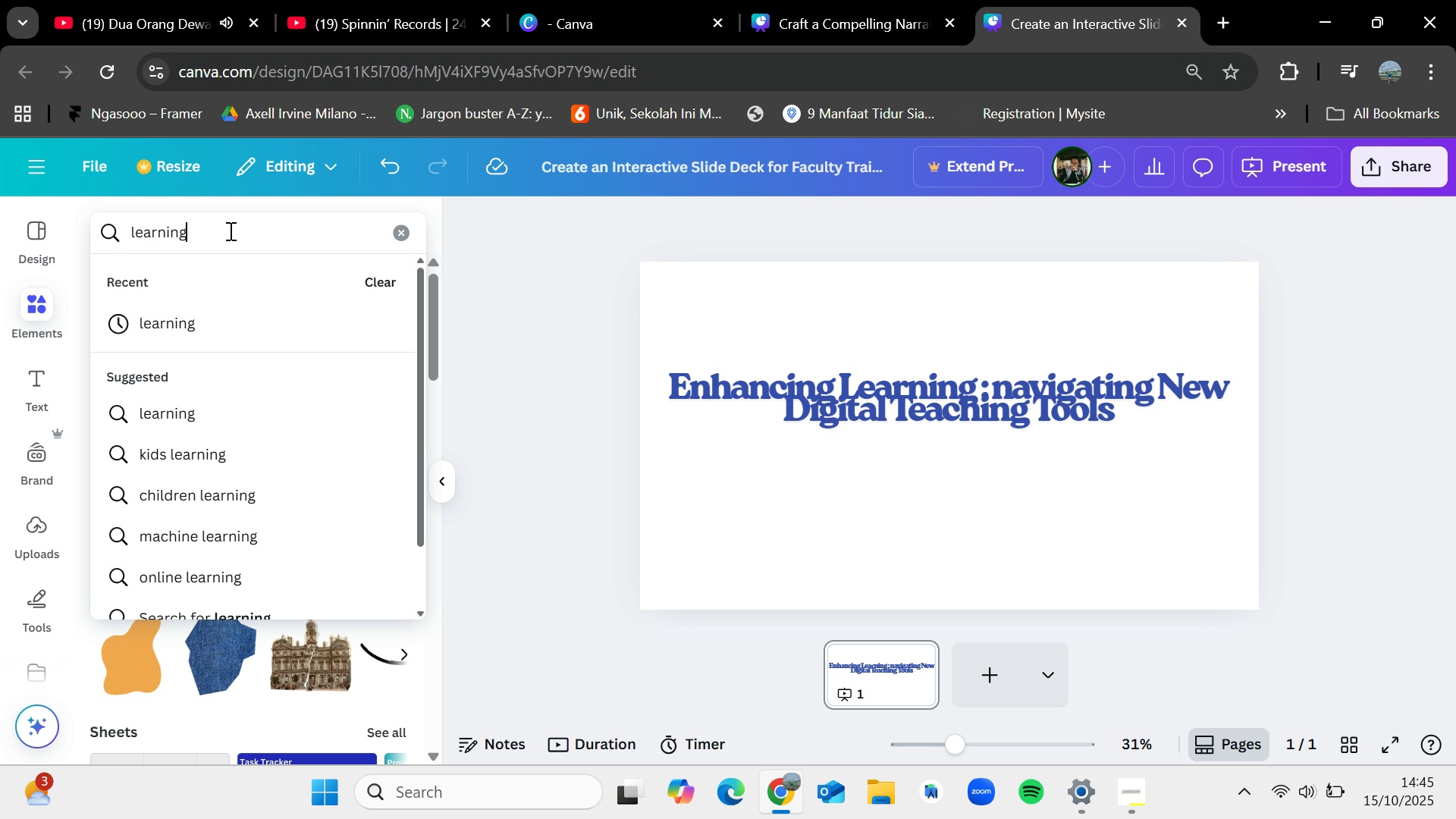 
key(Enter)
 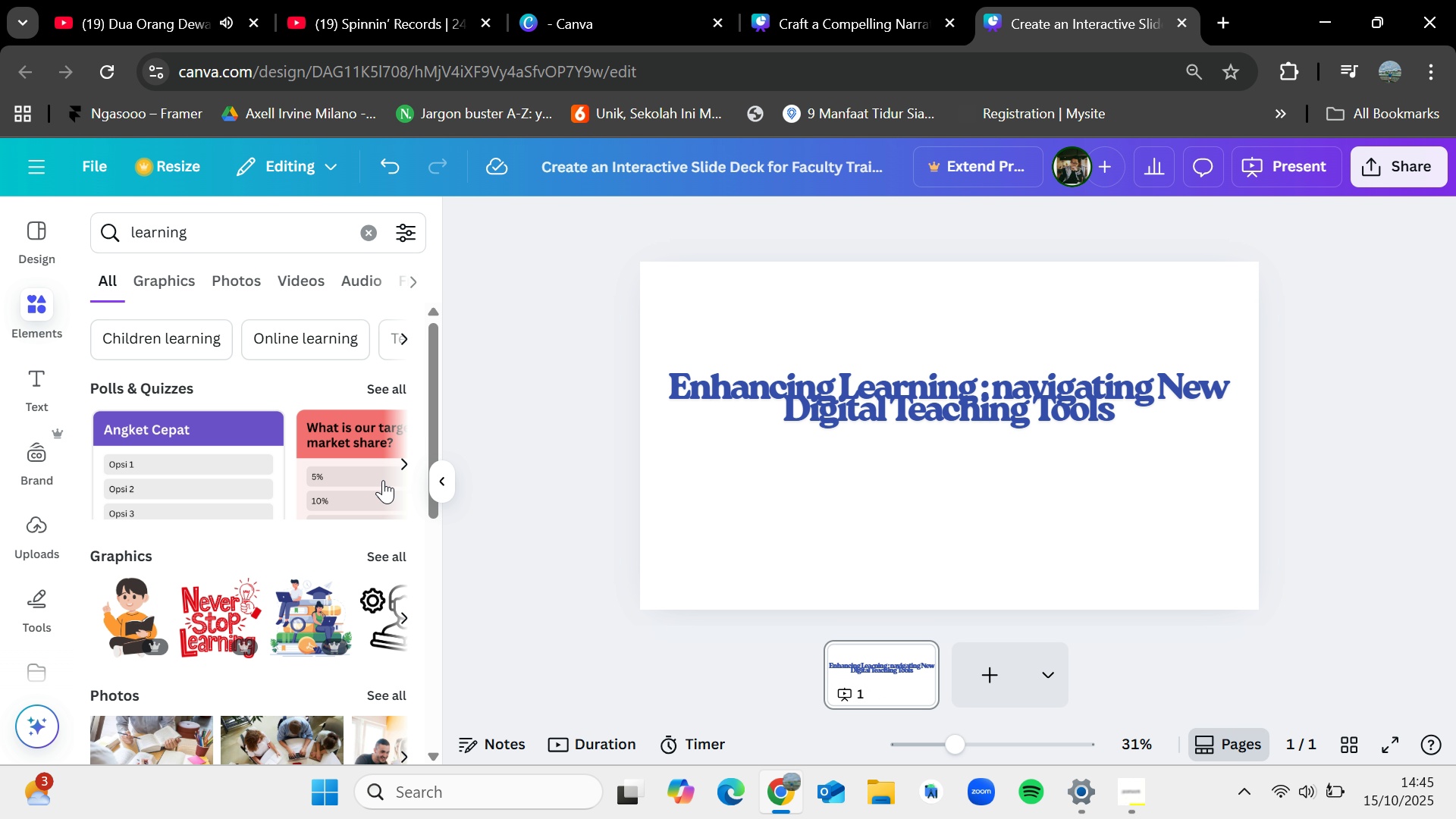 
left_click([391, 558])
 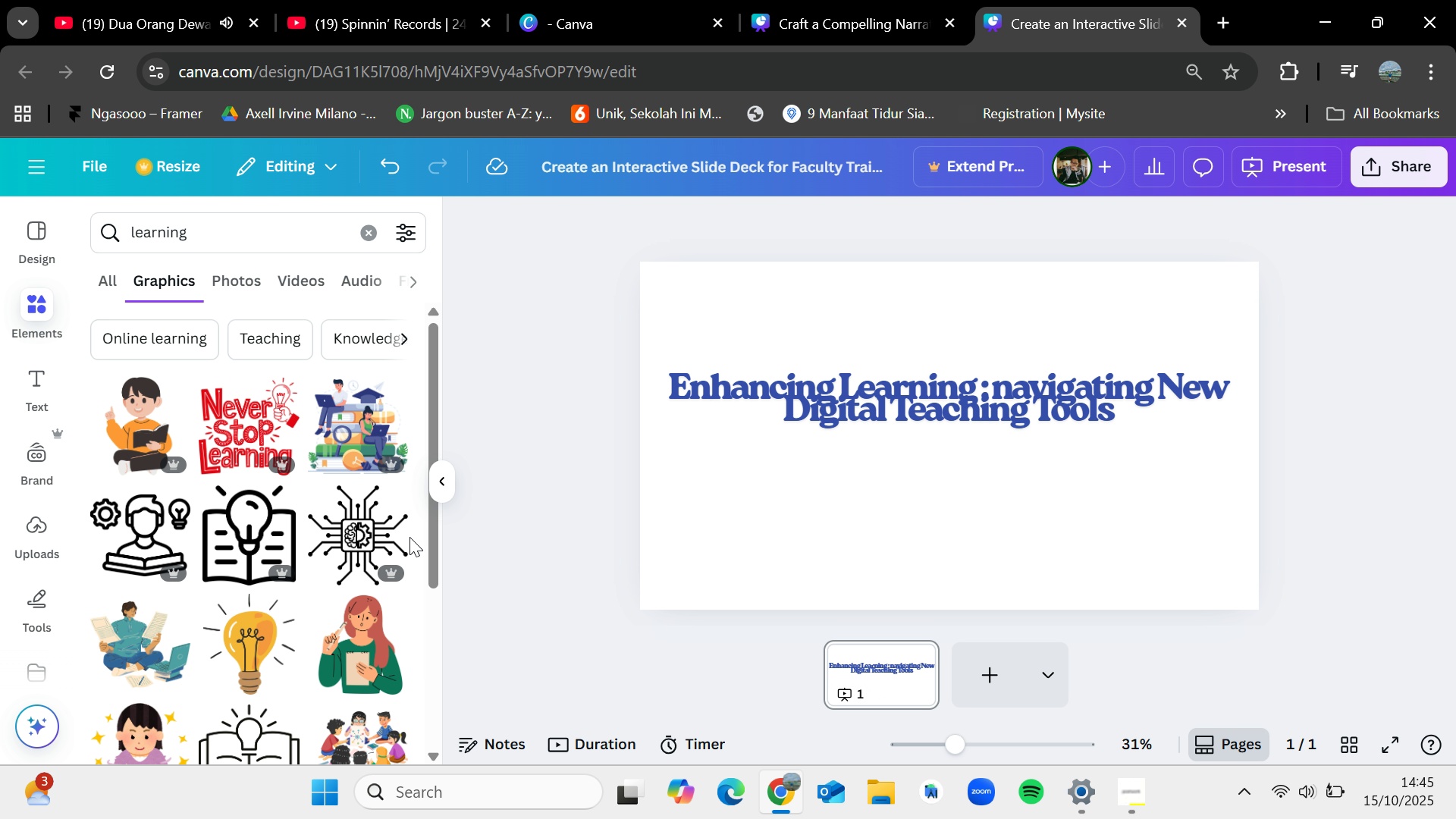 
mouse_move([345, 640])
 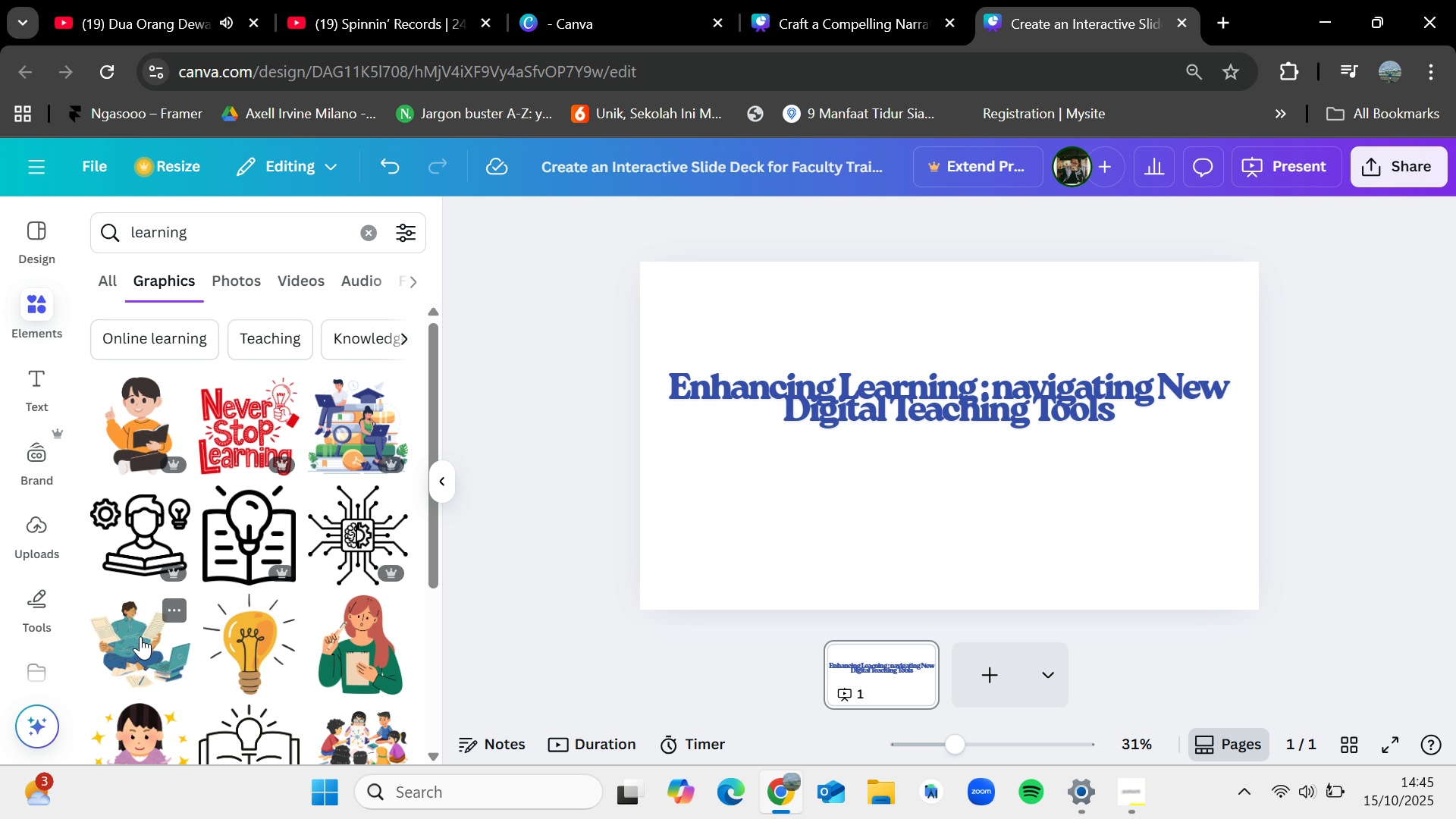 
left_click_drag(start_coordinate=[140, 636], to_coordinate=[674, 451])
 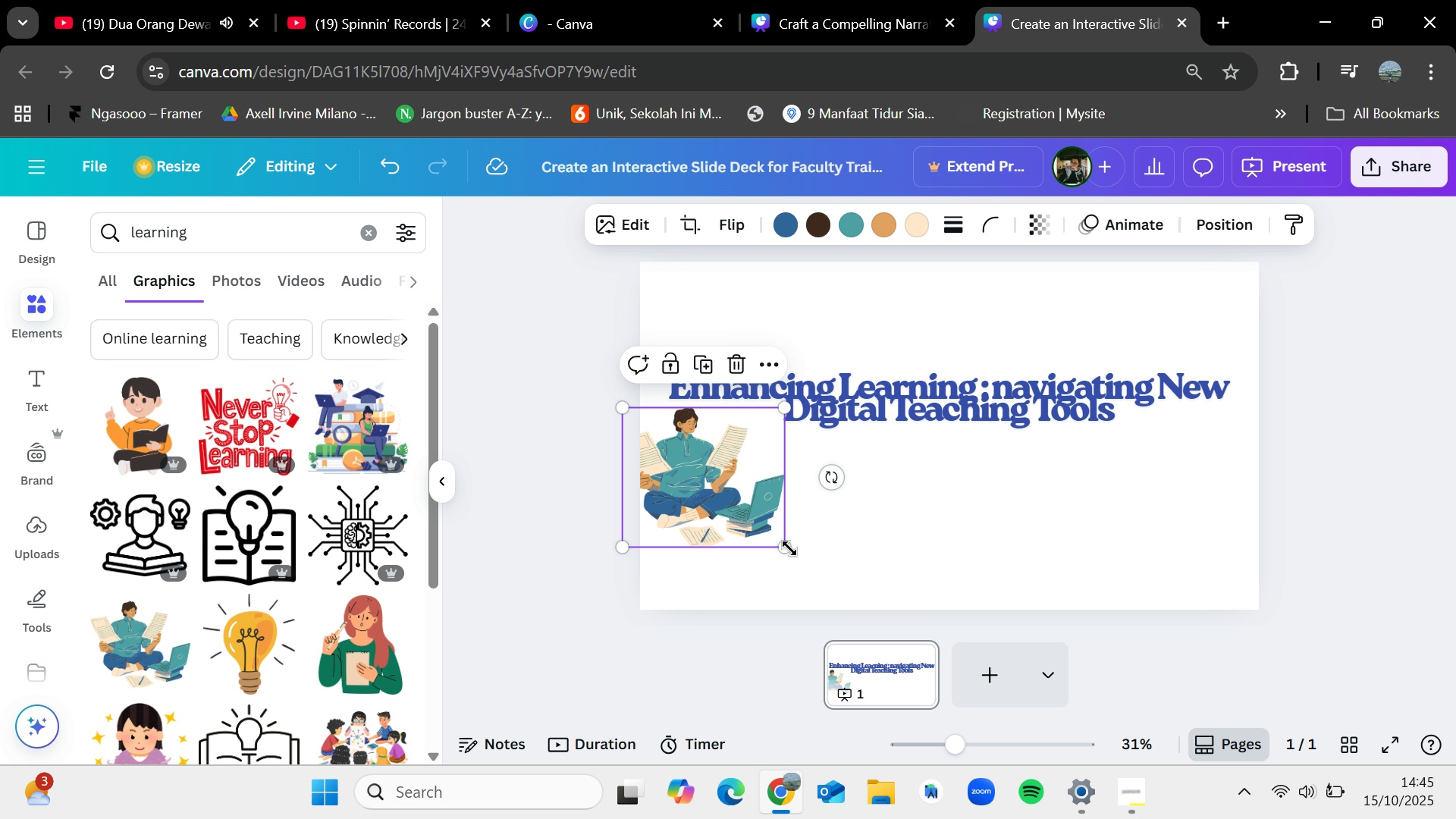 
left_click_drag(start_coordinate=[788, 548], to_coordinate=[951, 651])
 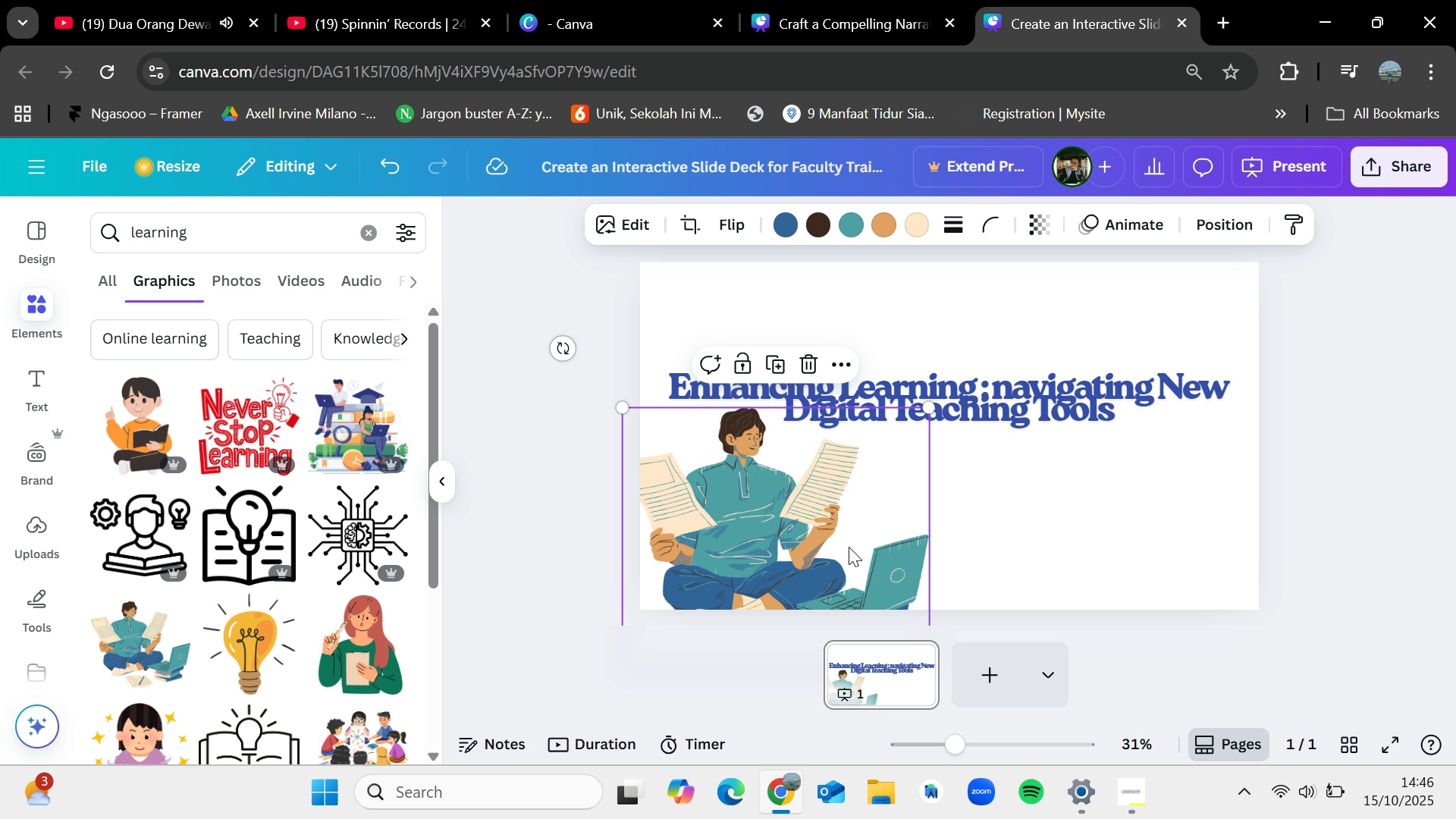 
left_click_drag(start_coordinate=[846, 548], to_coordinate=[790, 522])
 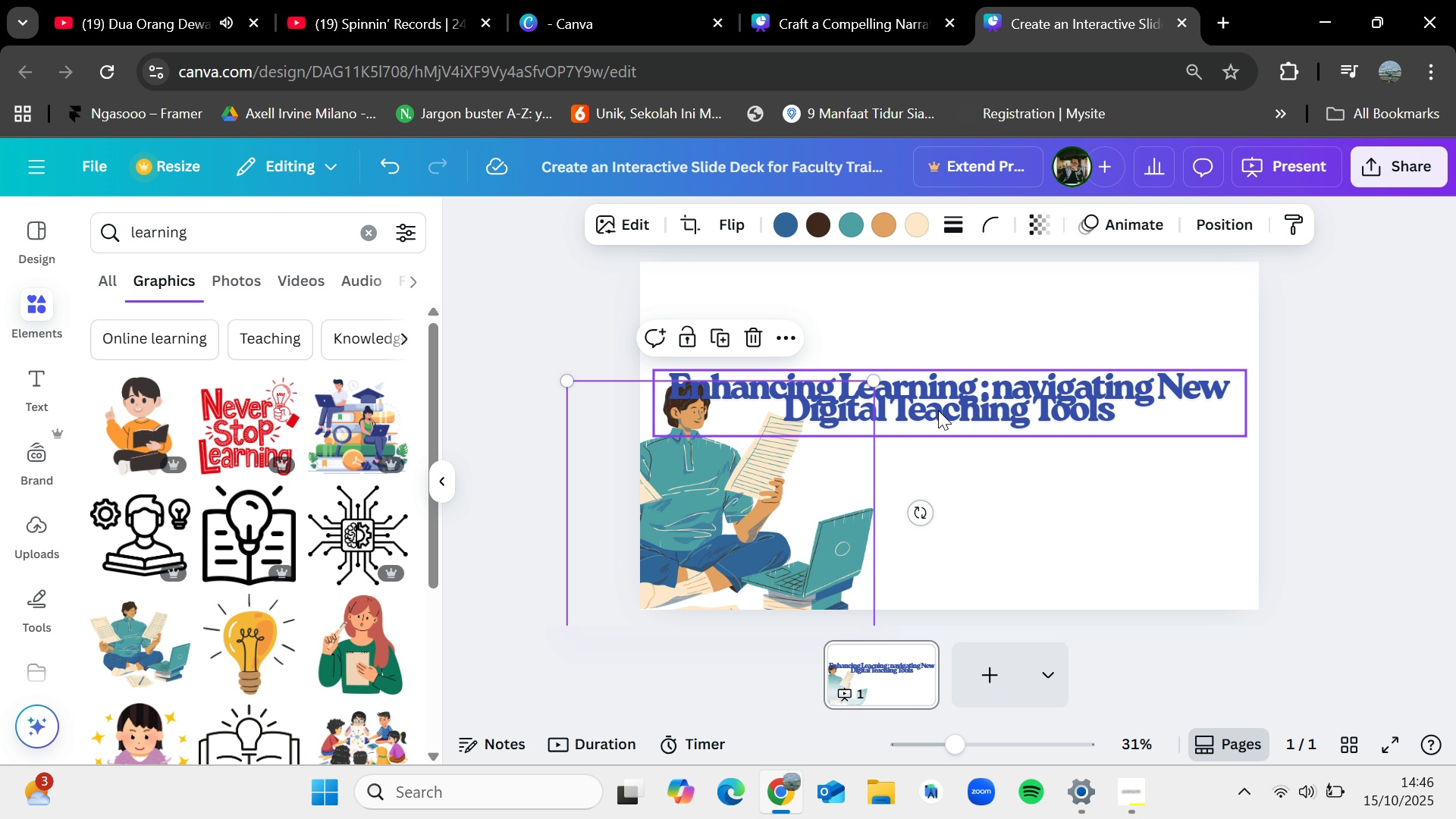 
left_click_drag(start_coordinate=[949, 407], to_coordinate=[950, 362])
 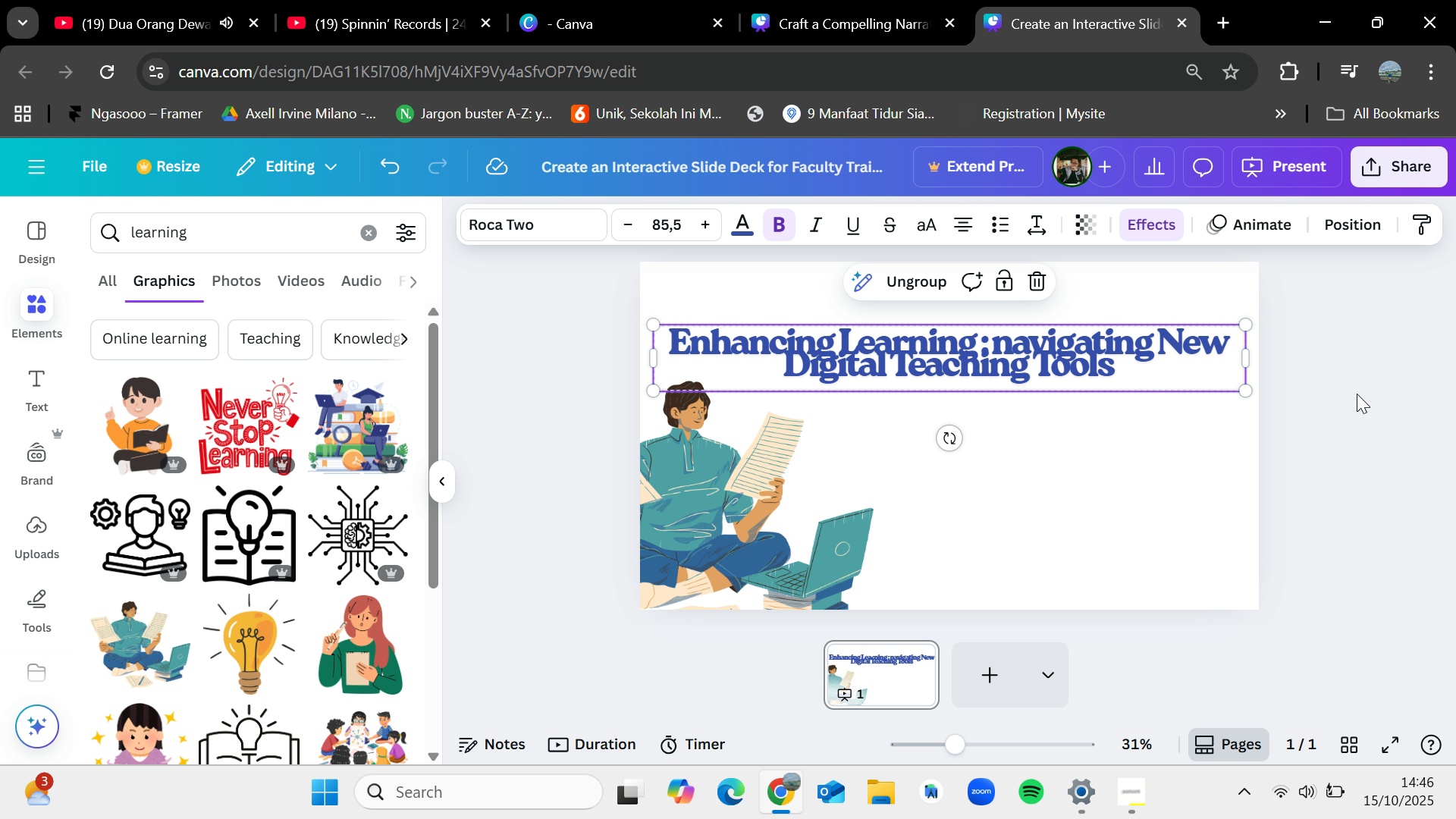 
left_click([1357, 394])
 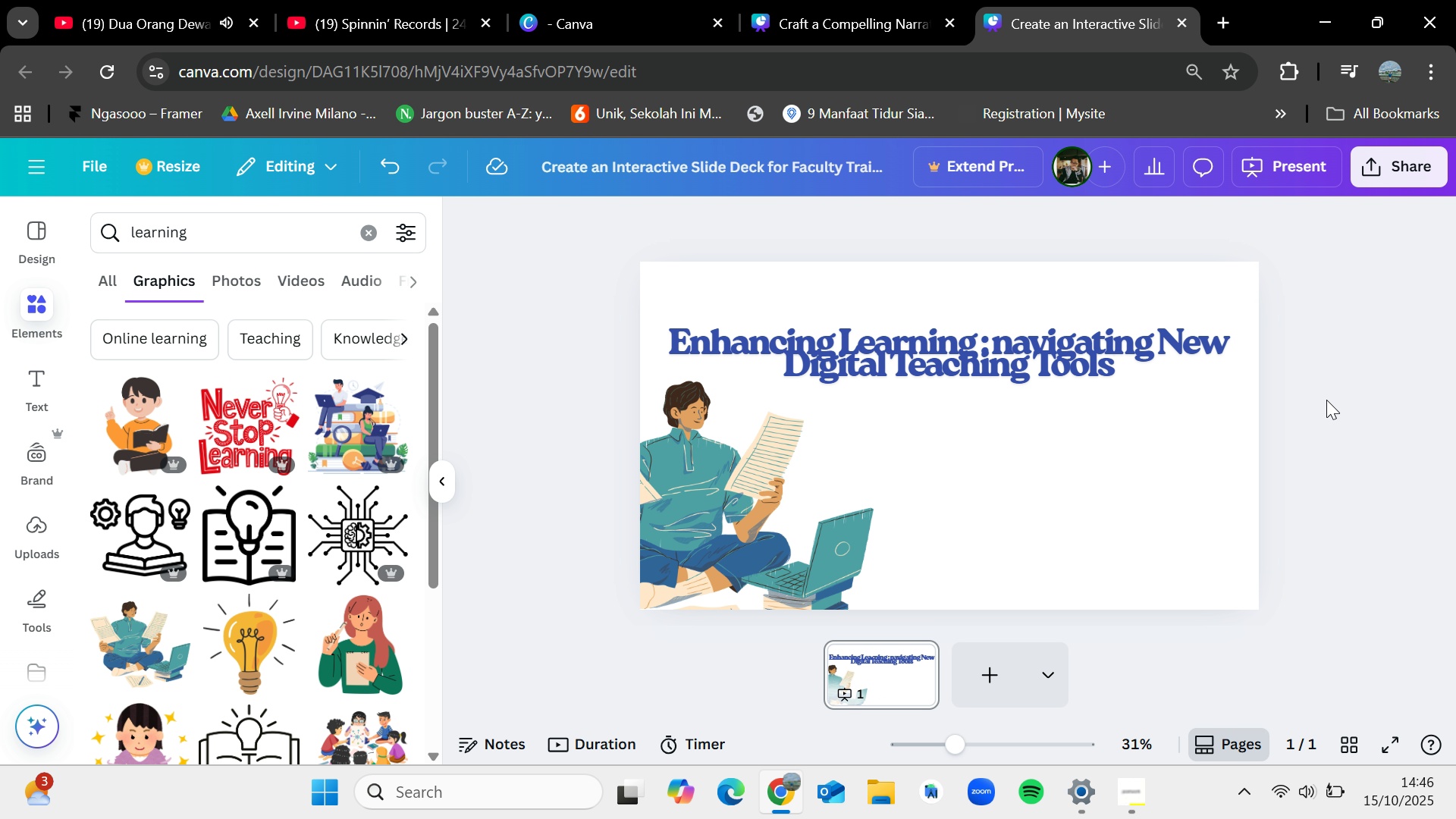 
scroll: coordinate [261, 570], scroll_direction: down, amount: 1.0
 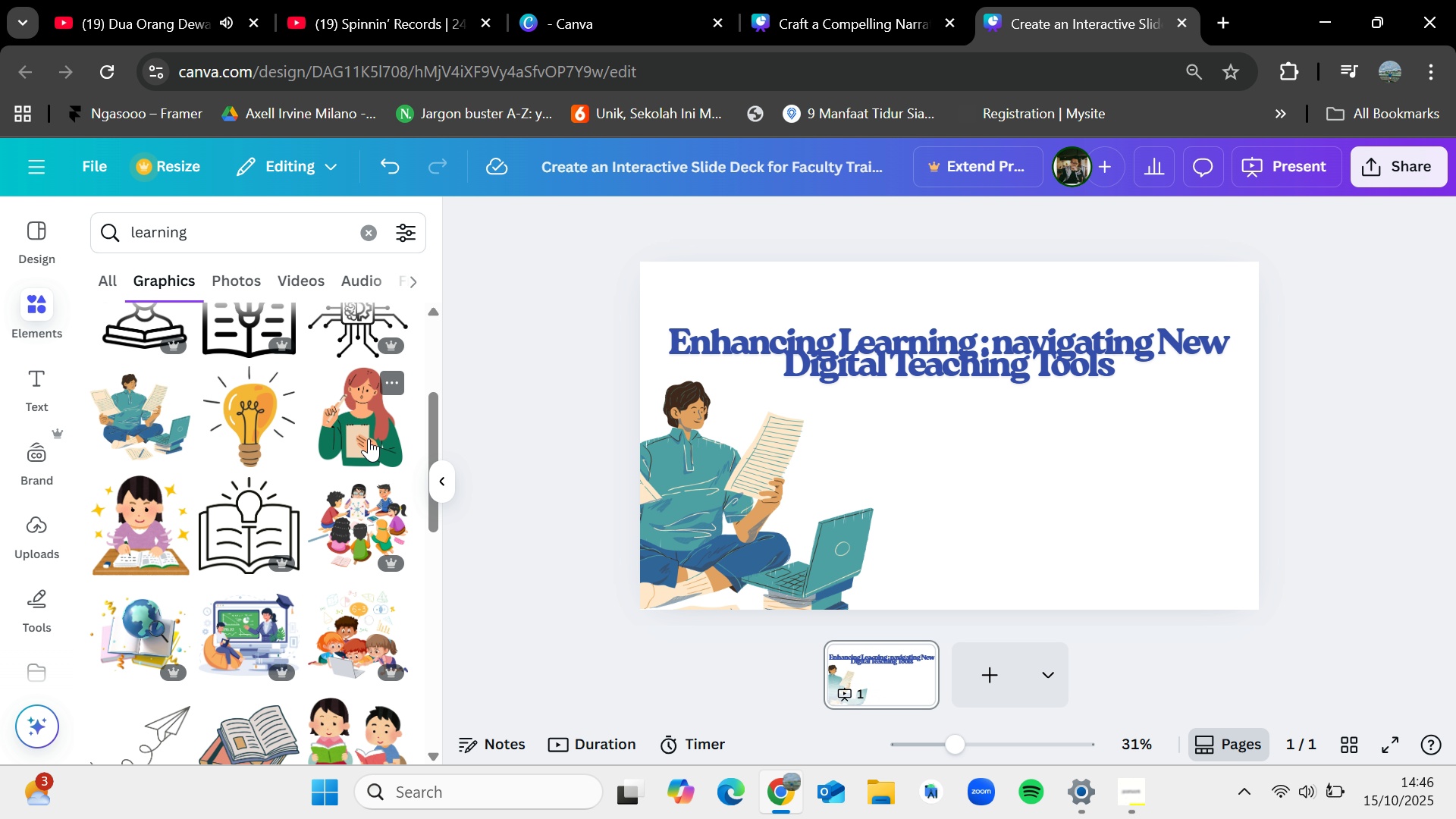 
left_click_drag(start_coordinate=[369, 437], to_coordinate=[1163, 467])
 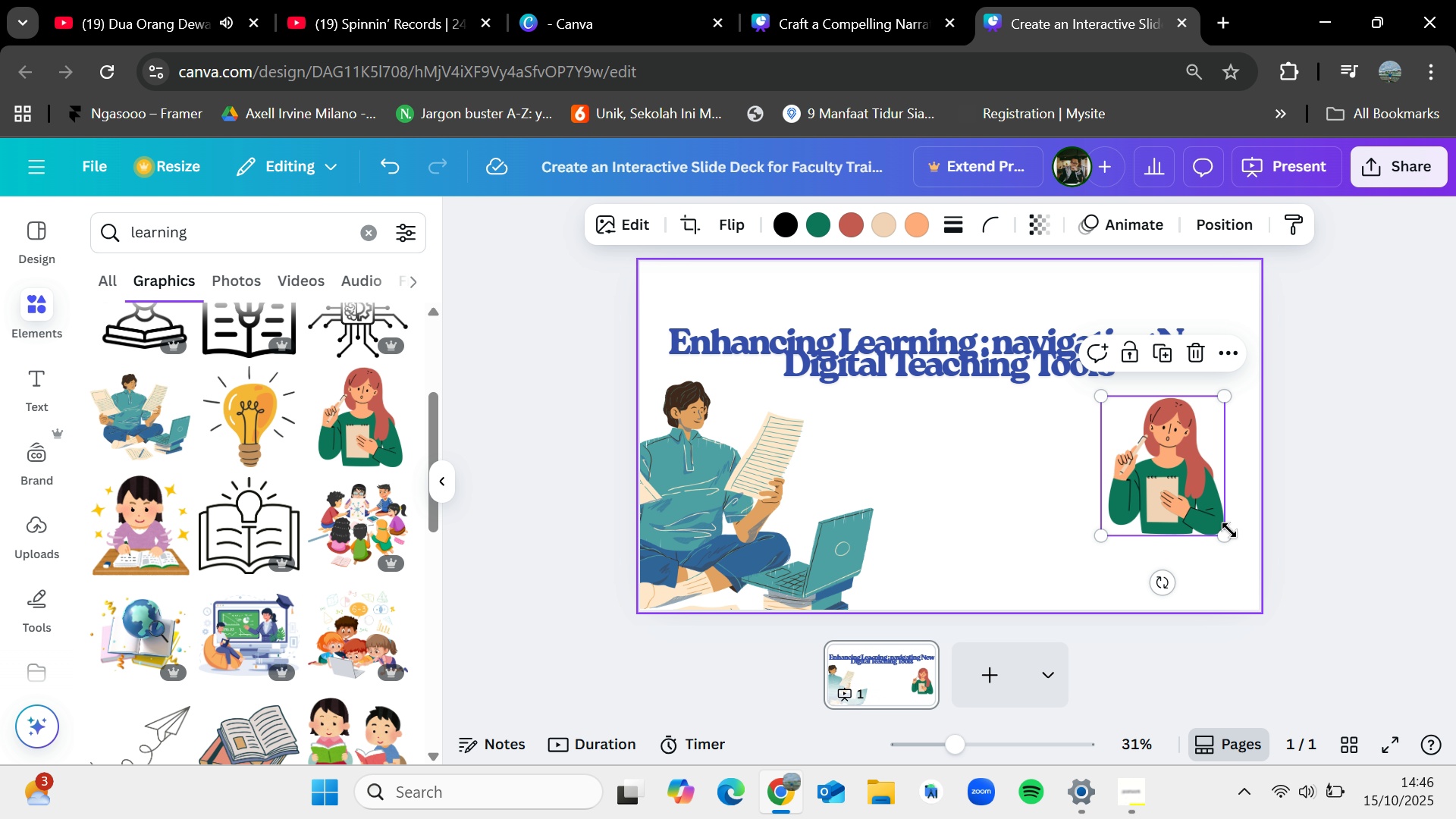 
left_click_drag(start_coordinate=[1222, 531], to_coordinate=[1318, 692])
 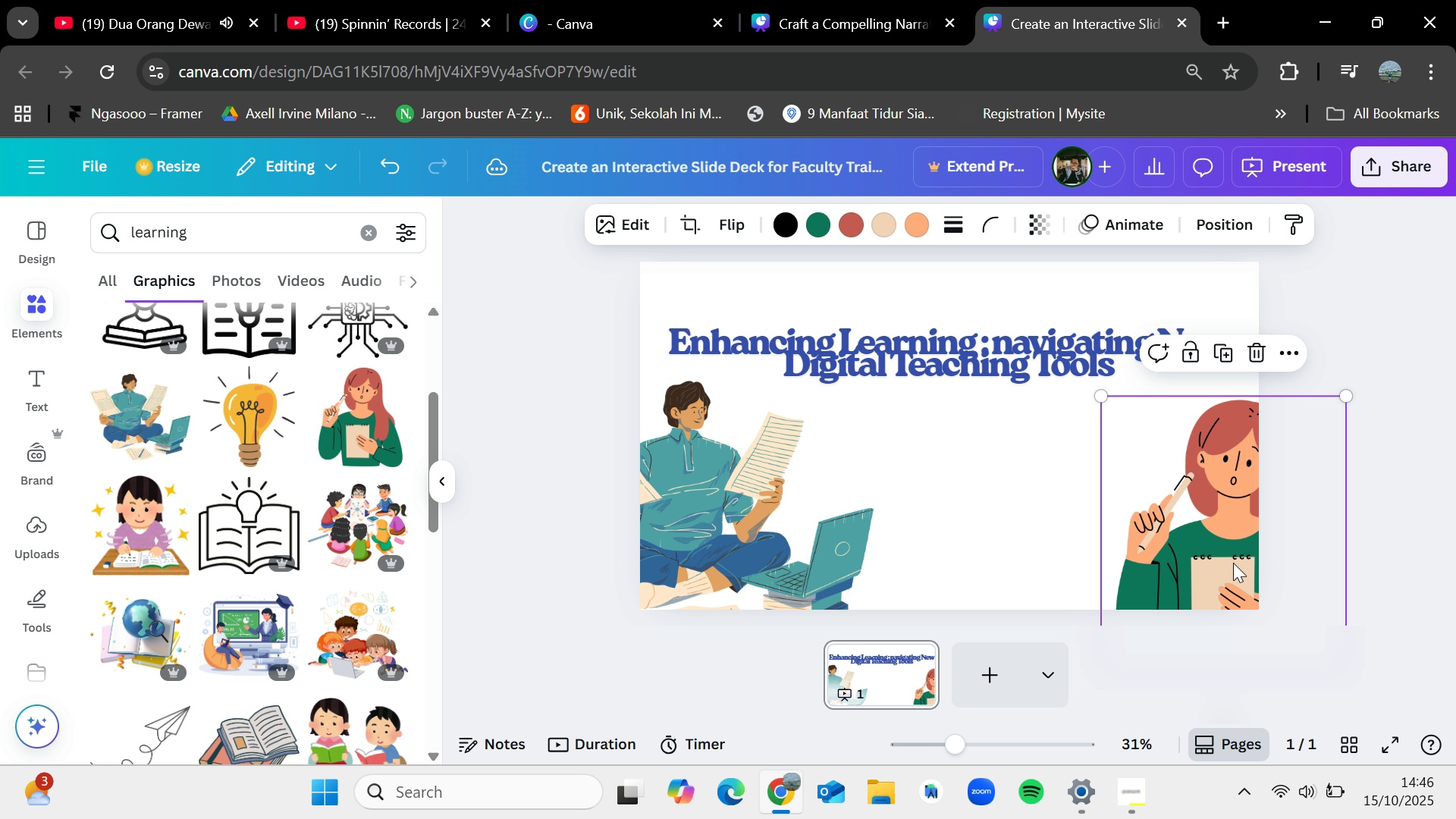 
left_click_drag(start_coordinate=[1228, 557], to_coordinate=[1175, 514])
 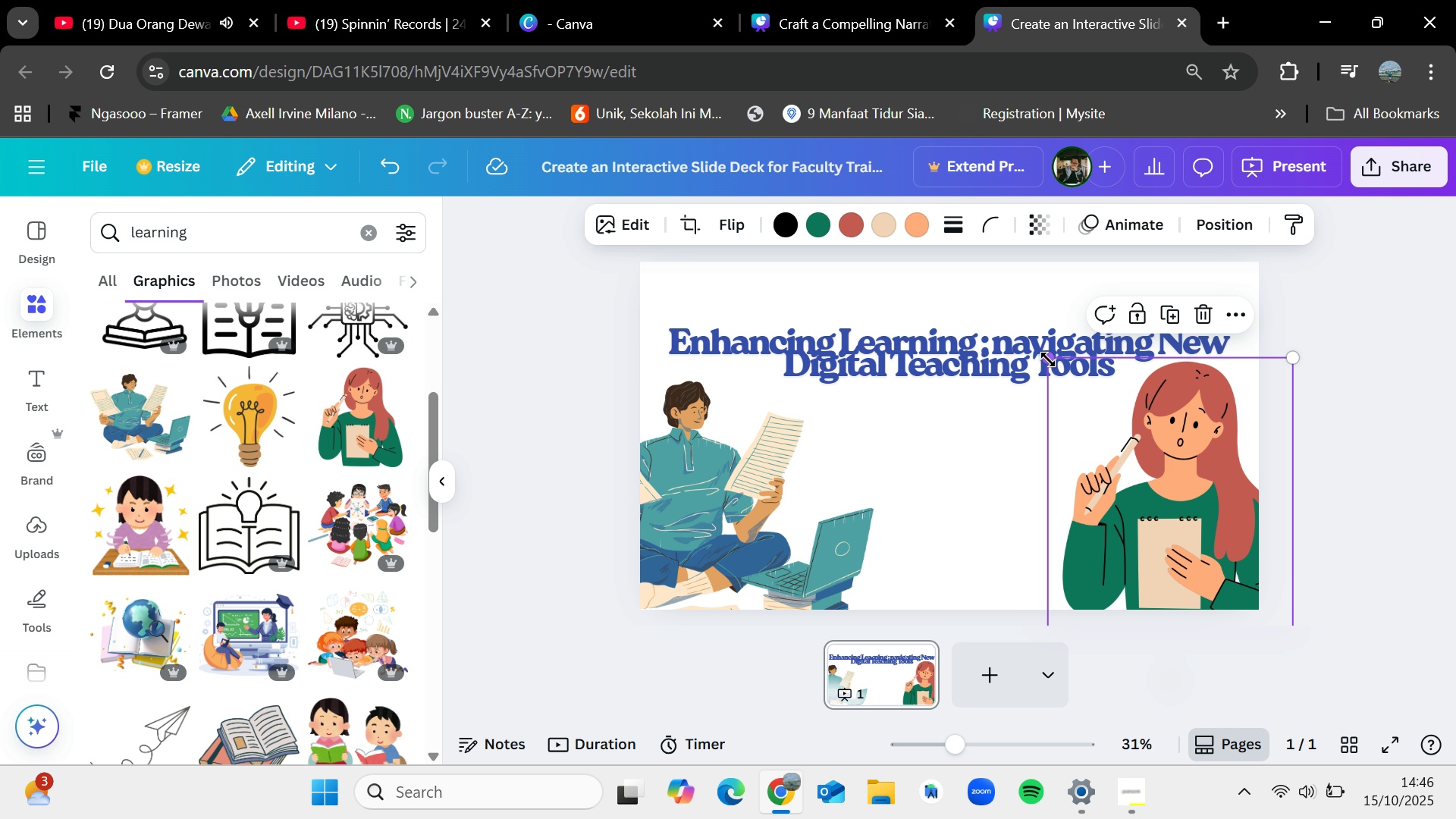 
left_click_drag(start_coordinate=[1048, 359], to_coordinate=[1092, 395])
 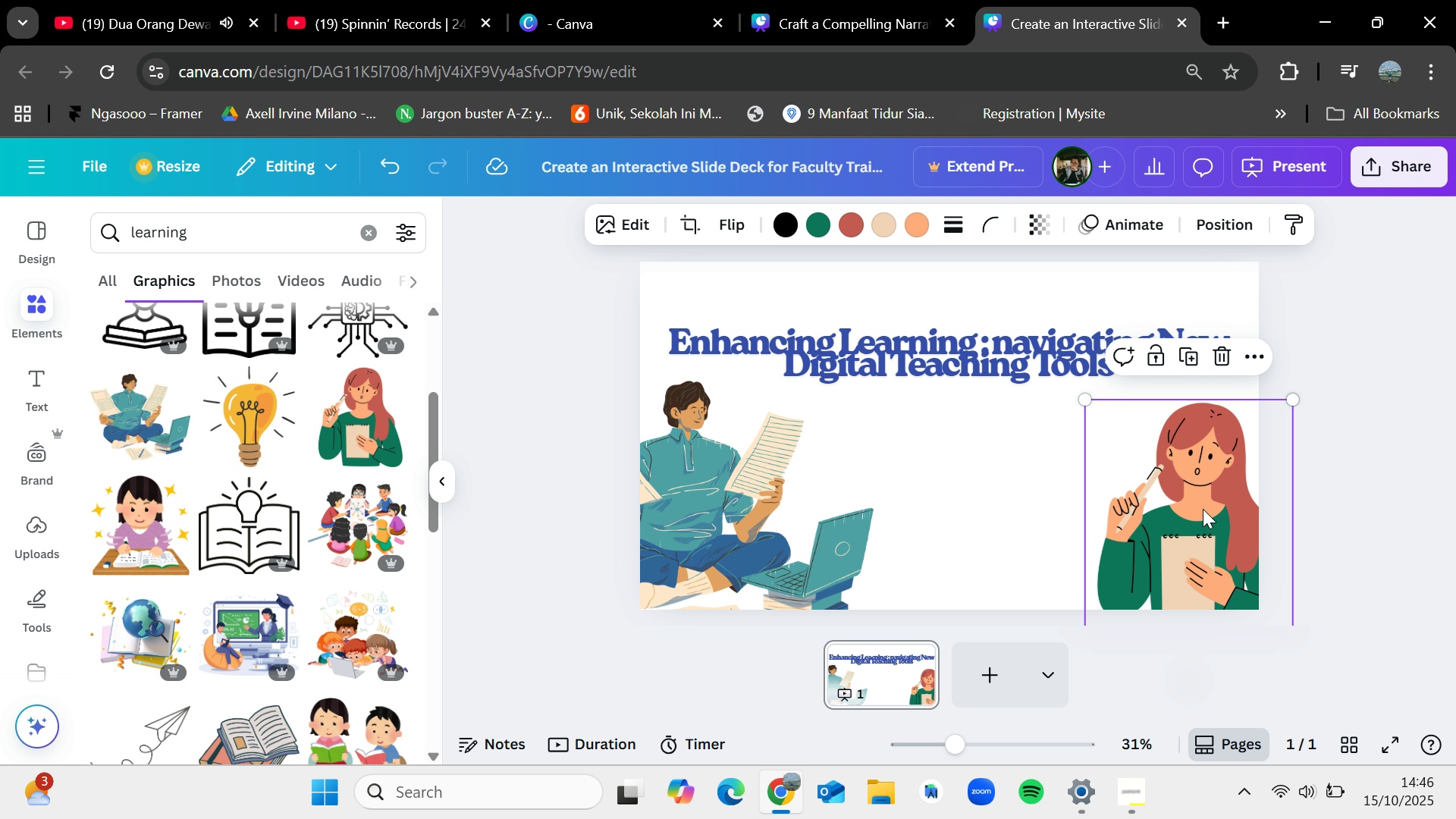 
left_click_drag(start_coordinate=[1203, 510], to_coordinate=[1196, 490])
 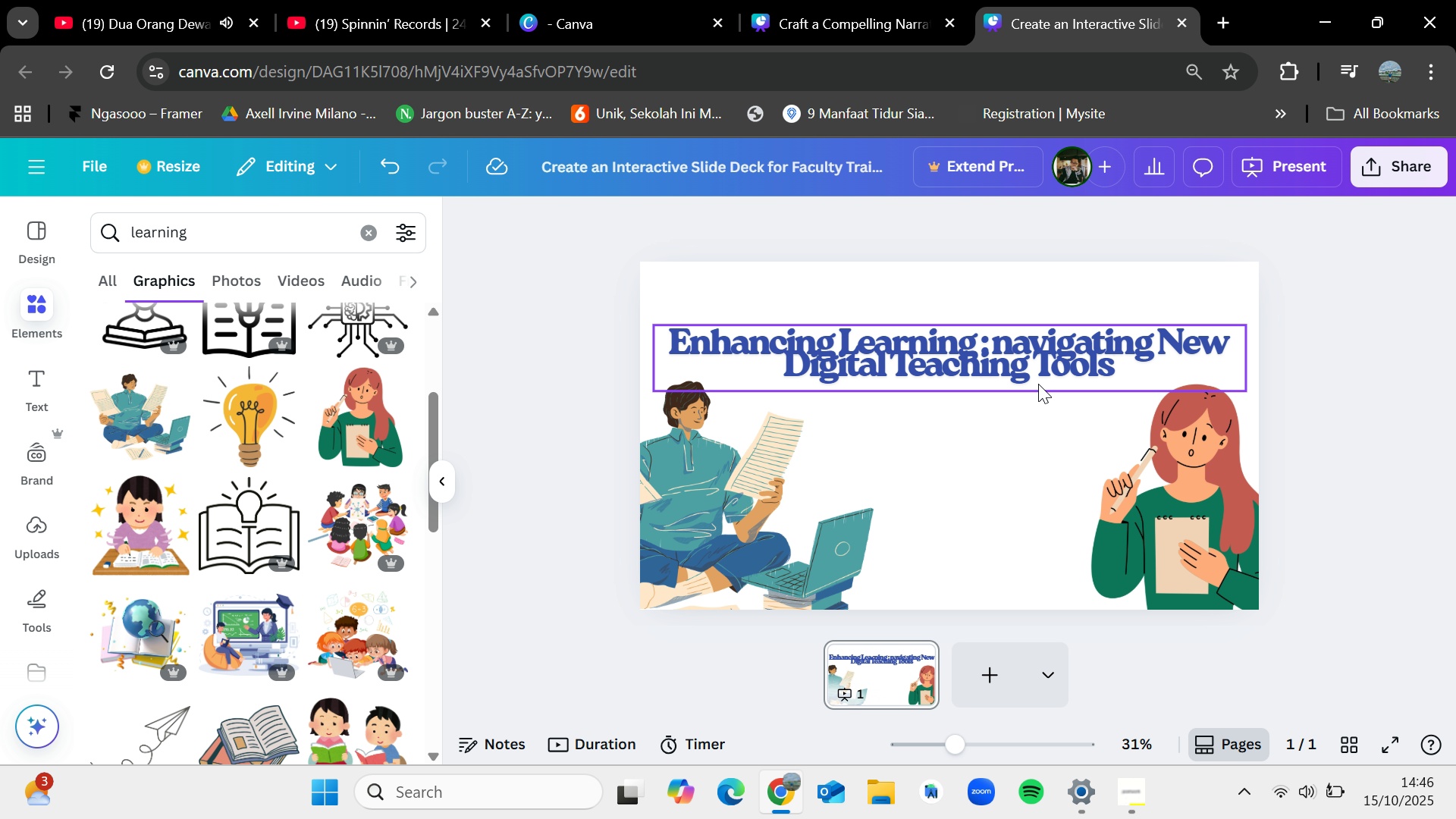 
left_click_drag(start_coordinate=[1021, 373], to_coordinate=[1027, 372])
 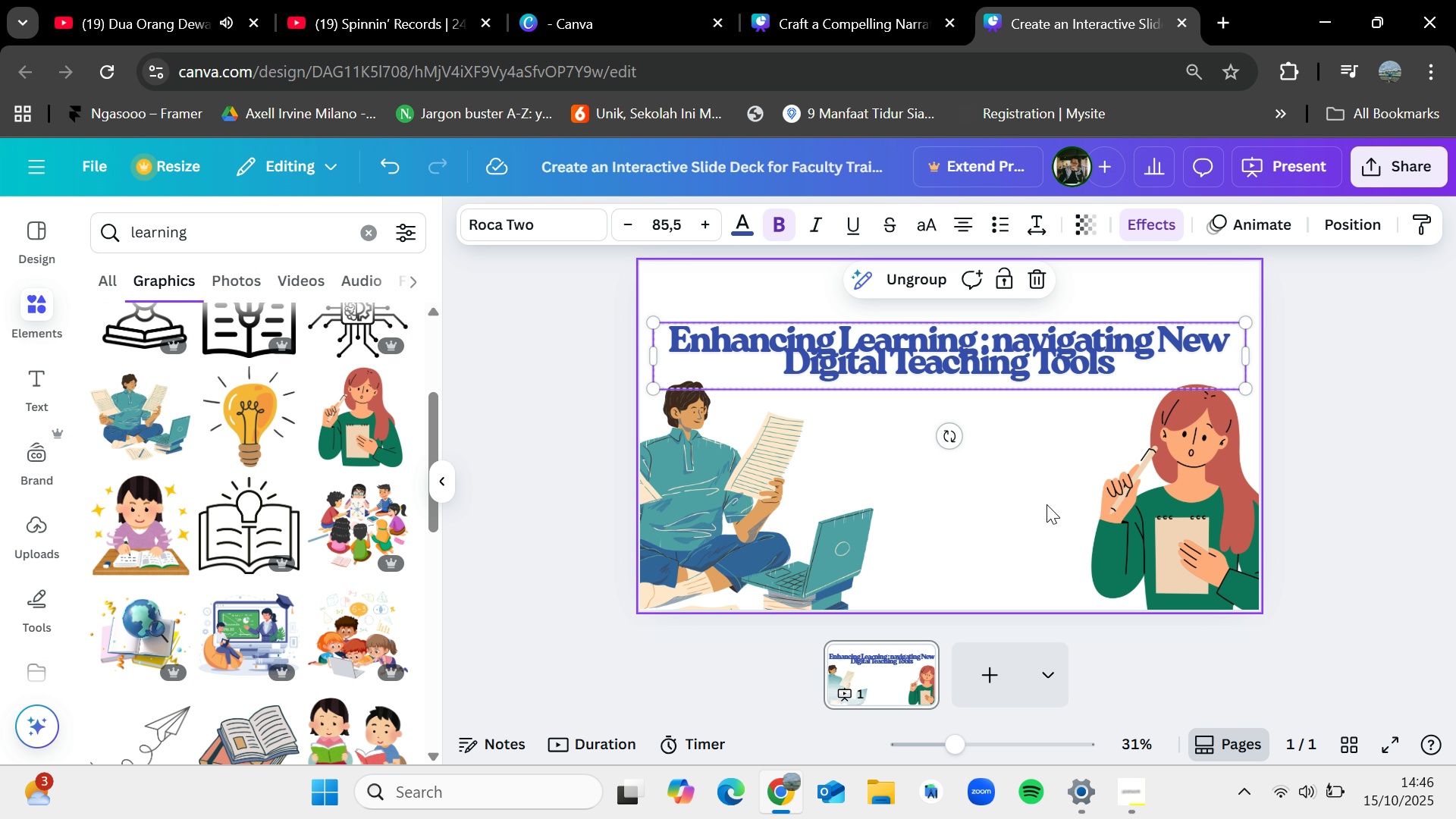 
left_click([1046, 504])
 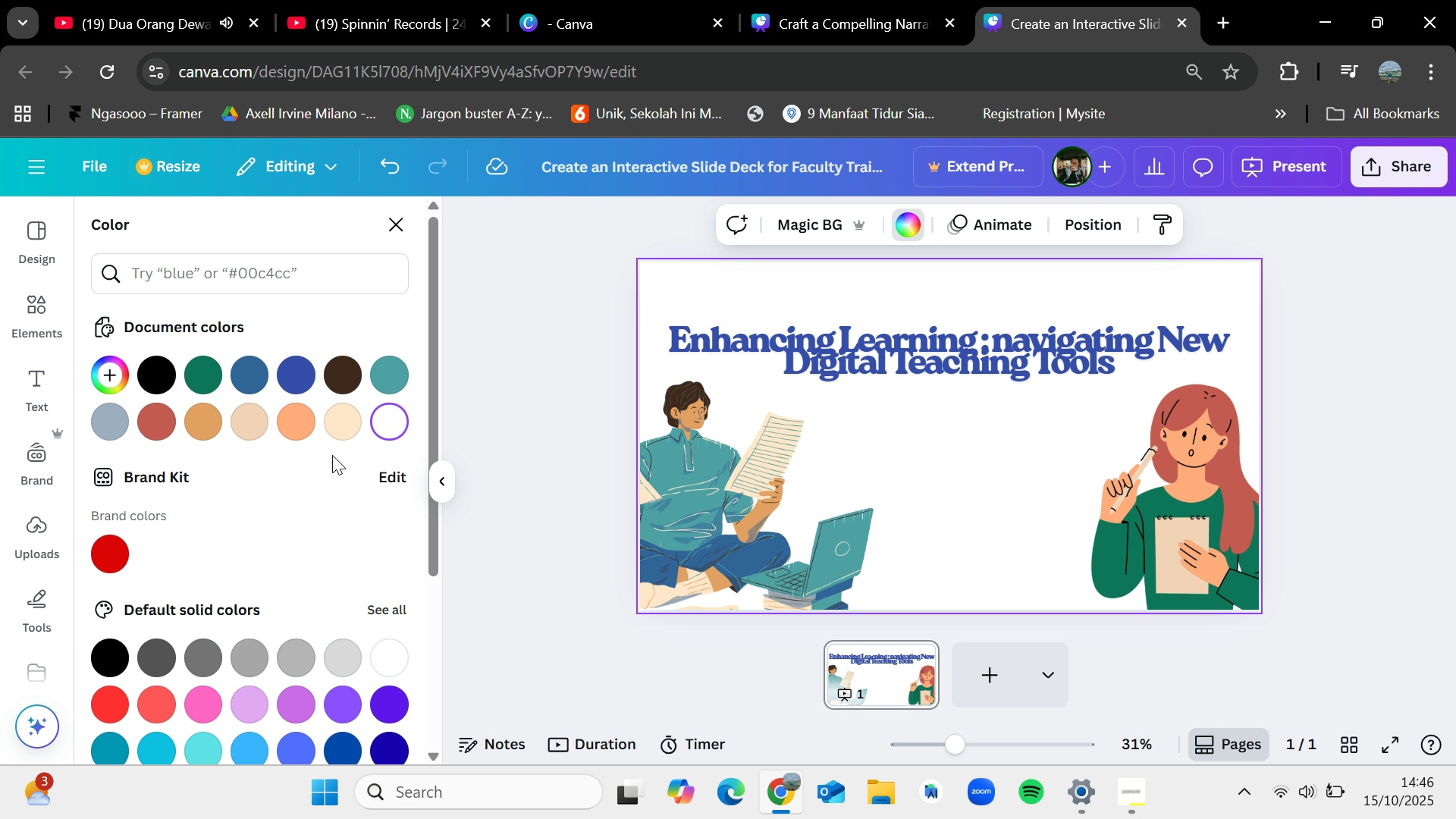 
left_click([363, 410])
 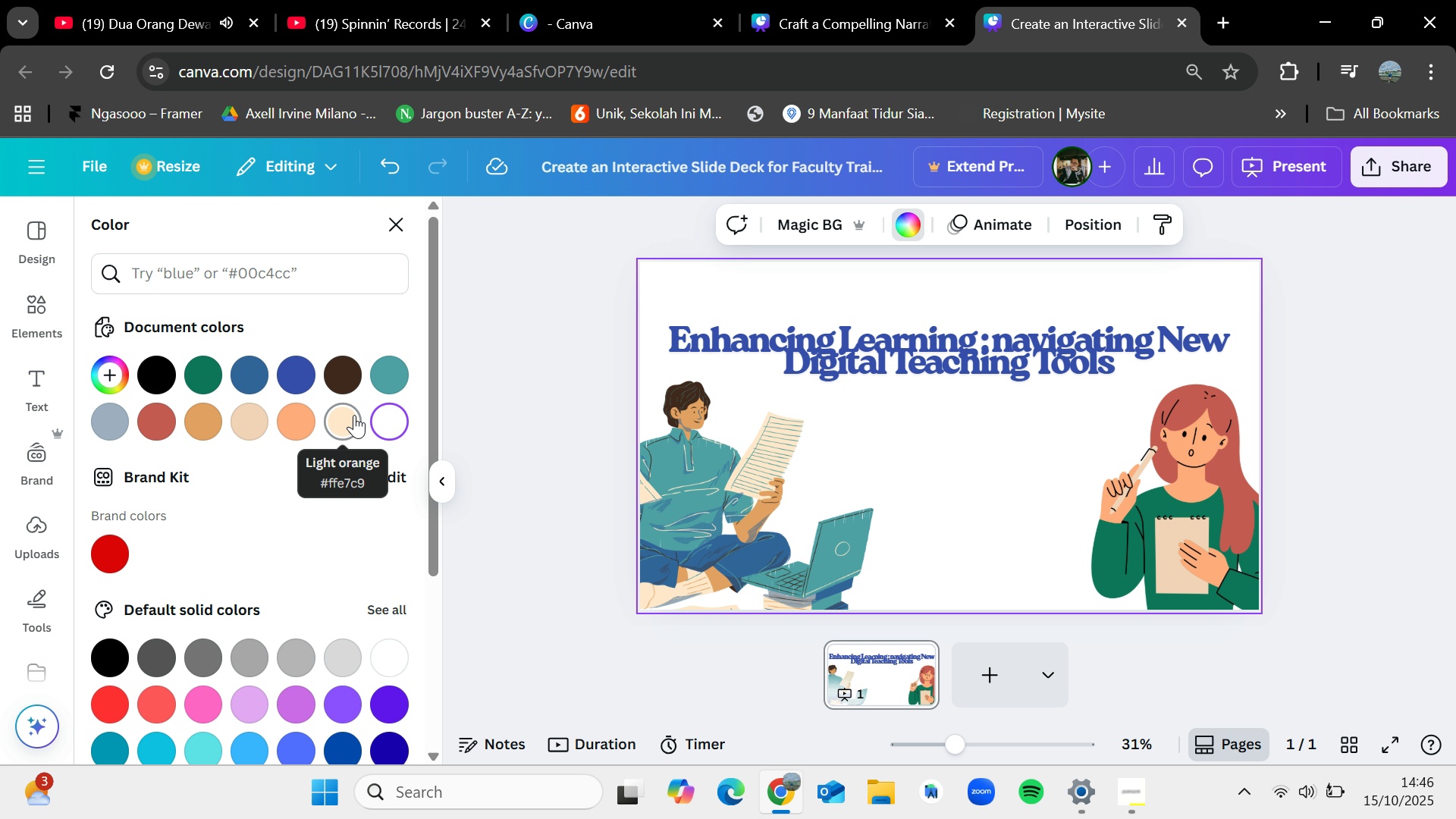 
left_click([354, 415])
 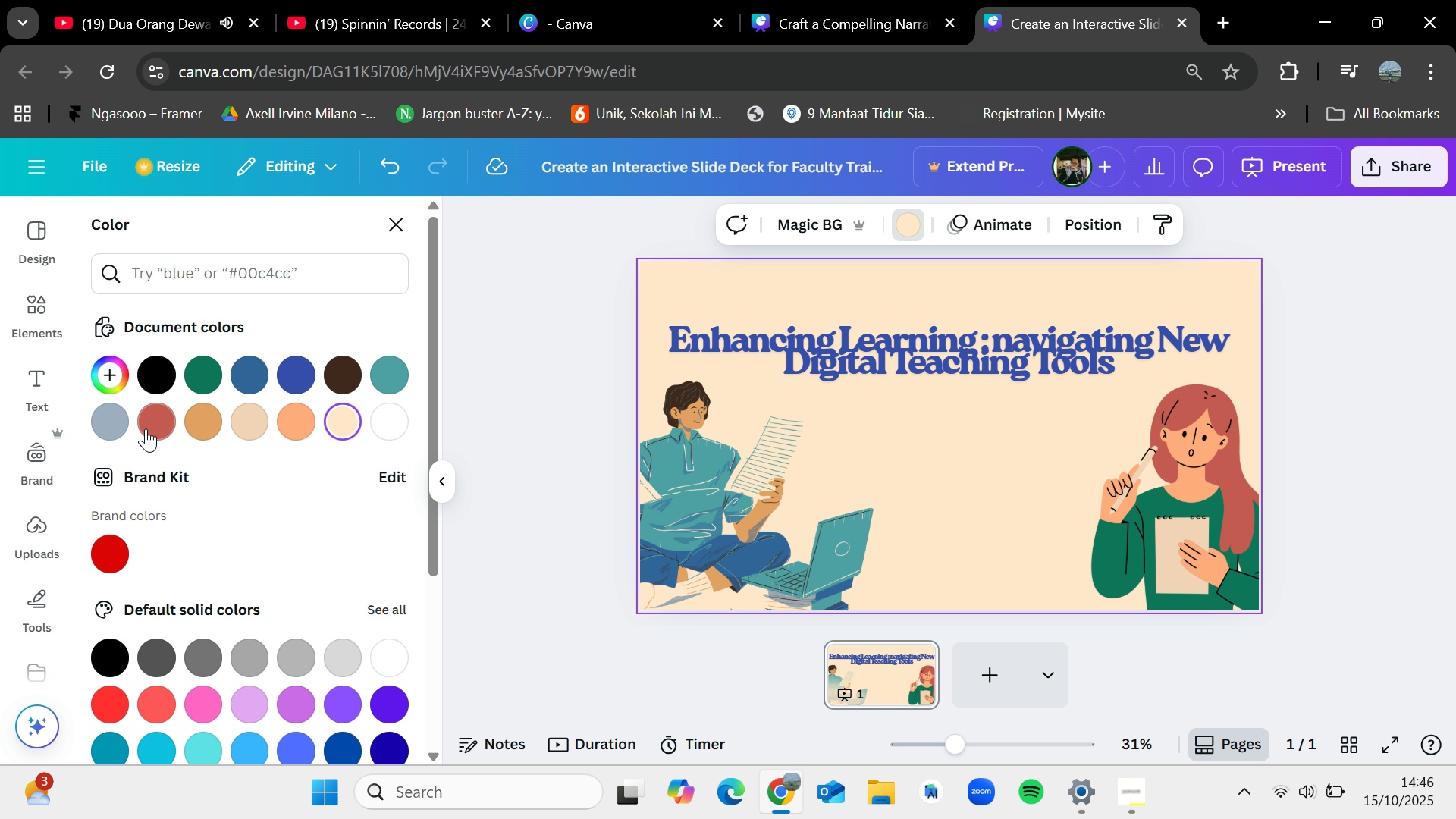 
left_click([146, 428])
 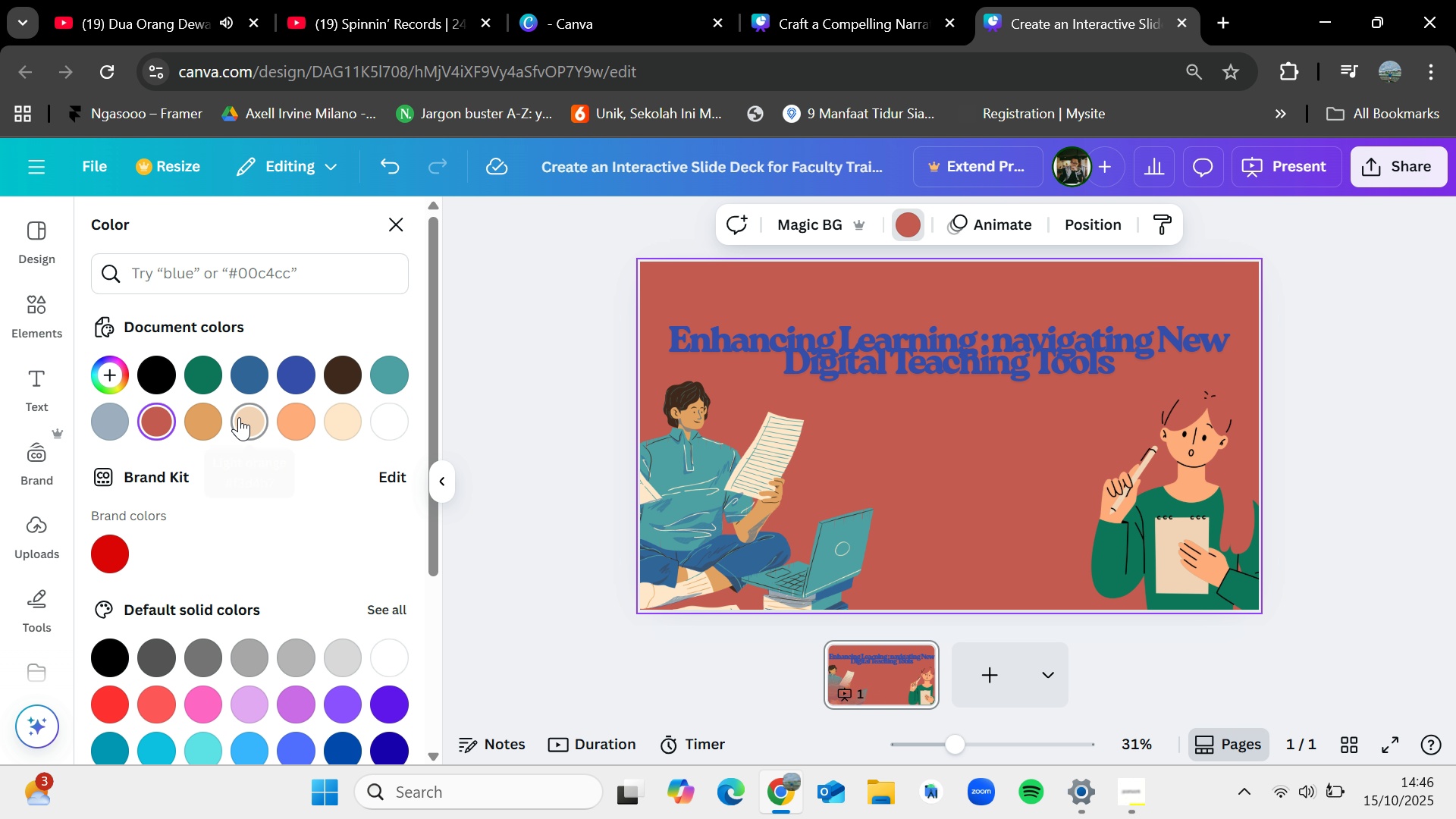 
left_click([239, 417])
 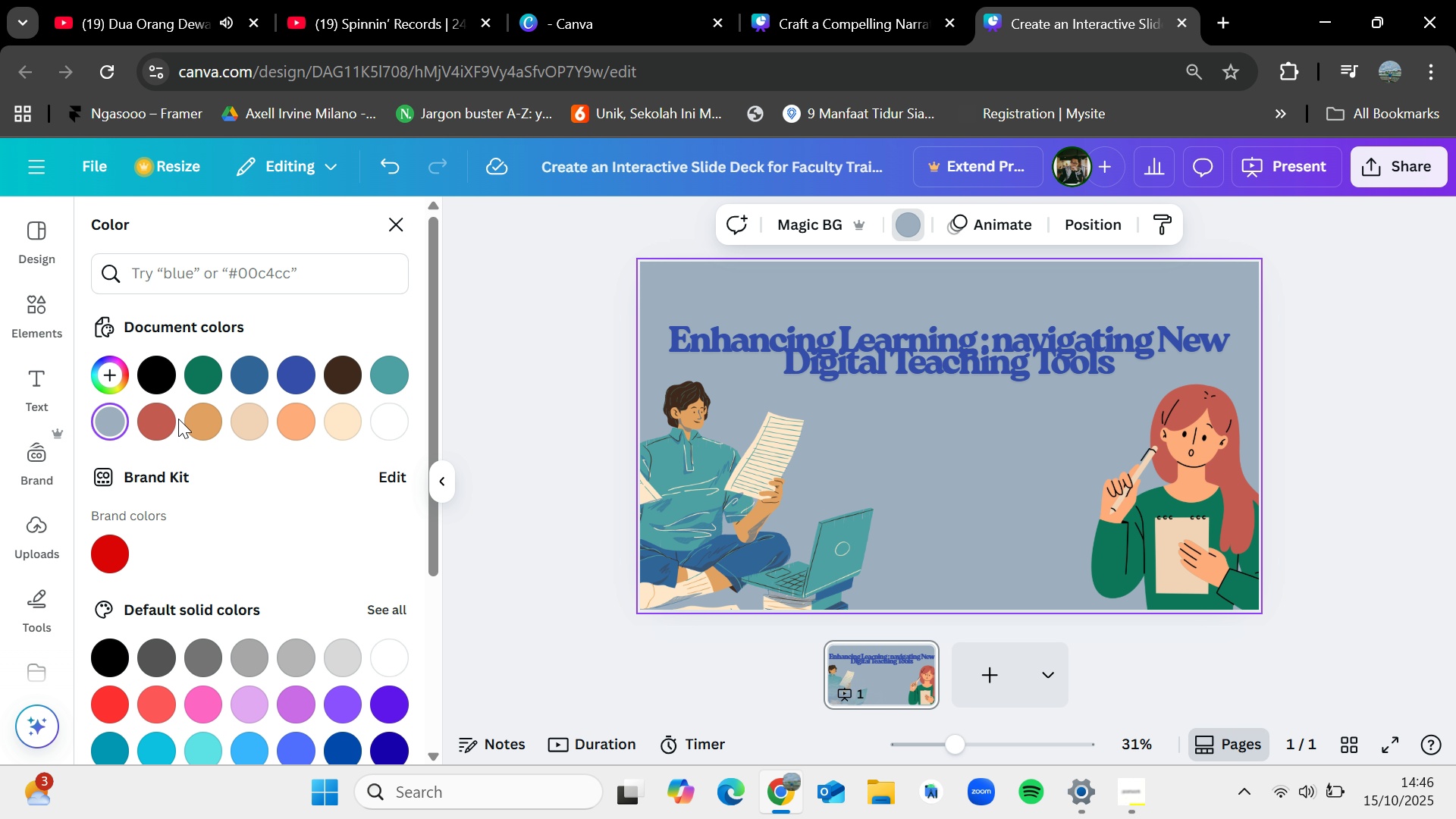 
wait(6.19)
 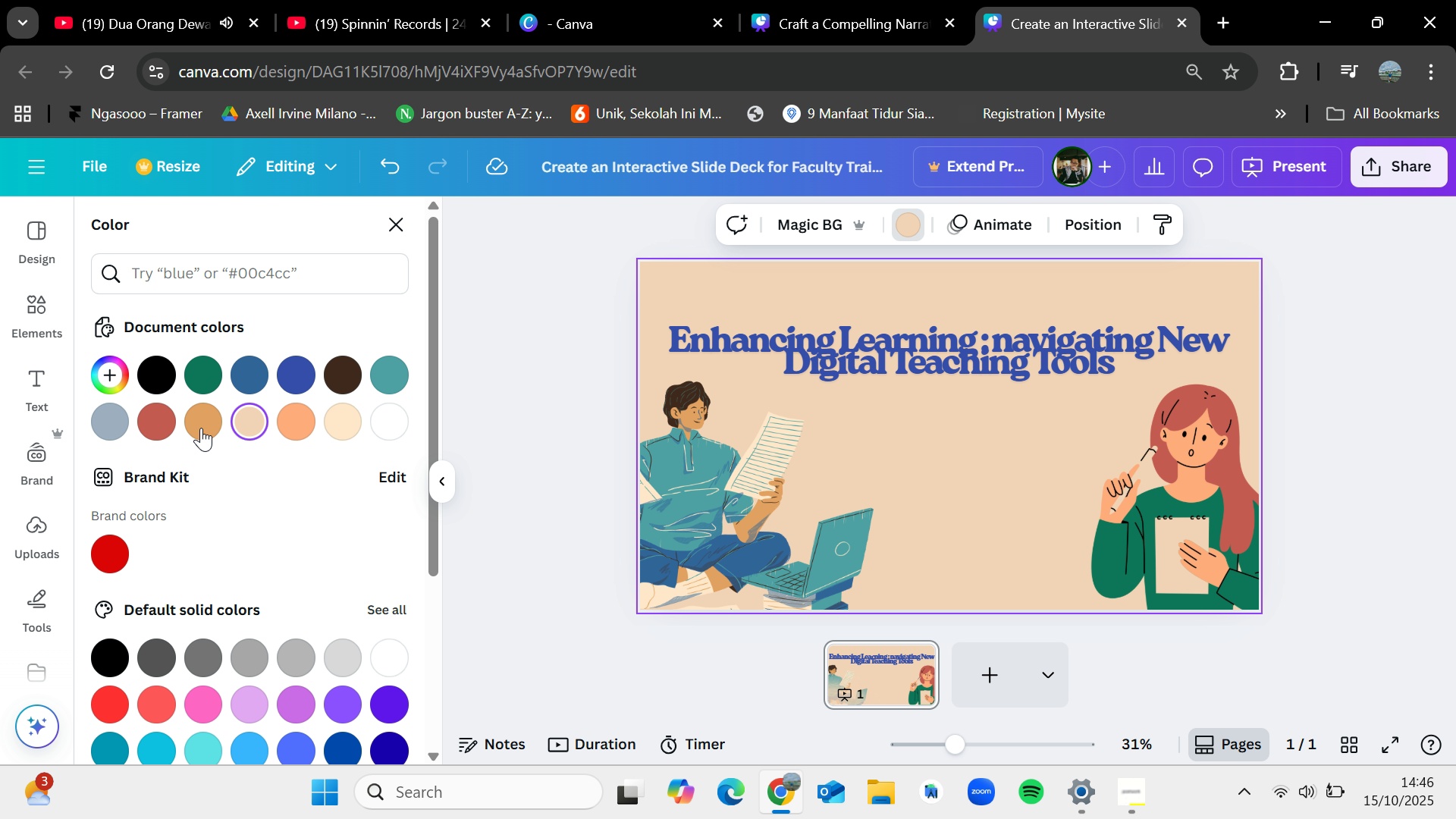 
left_click([363, 654])
 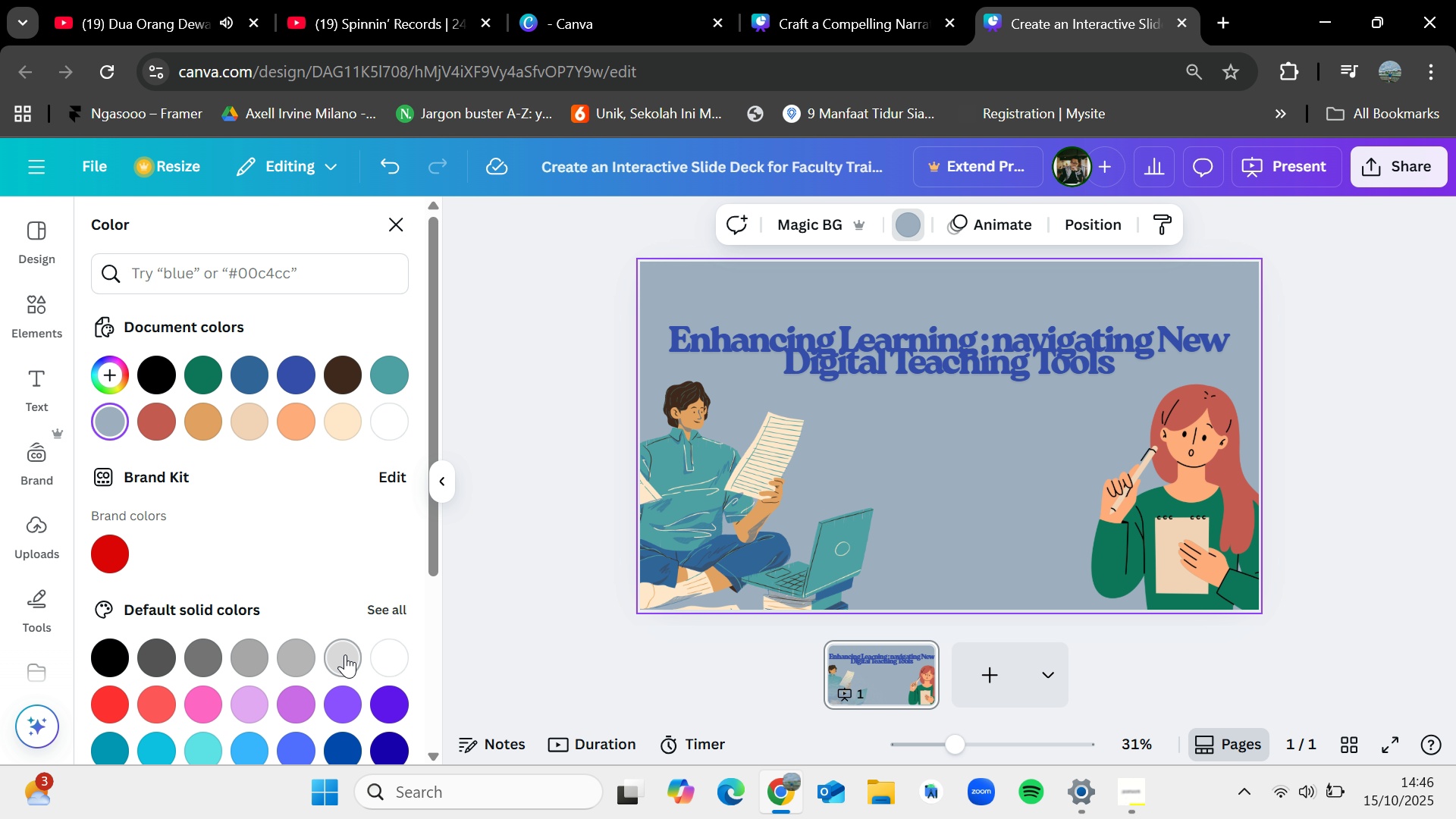 
left_click([345, 654])
 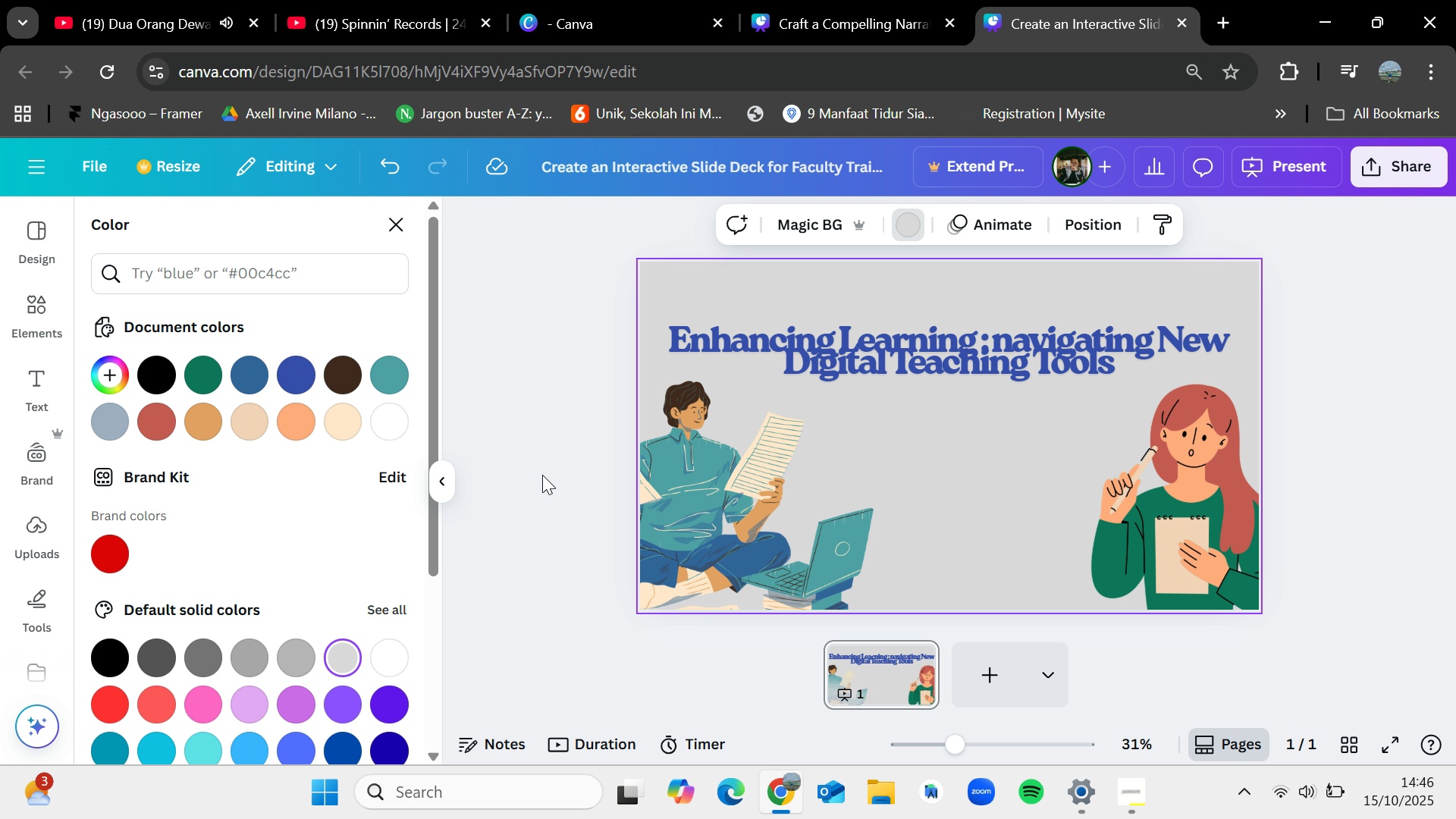 
left_click([553, 460])
 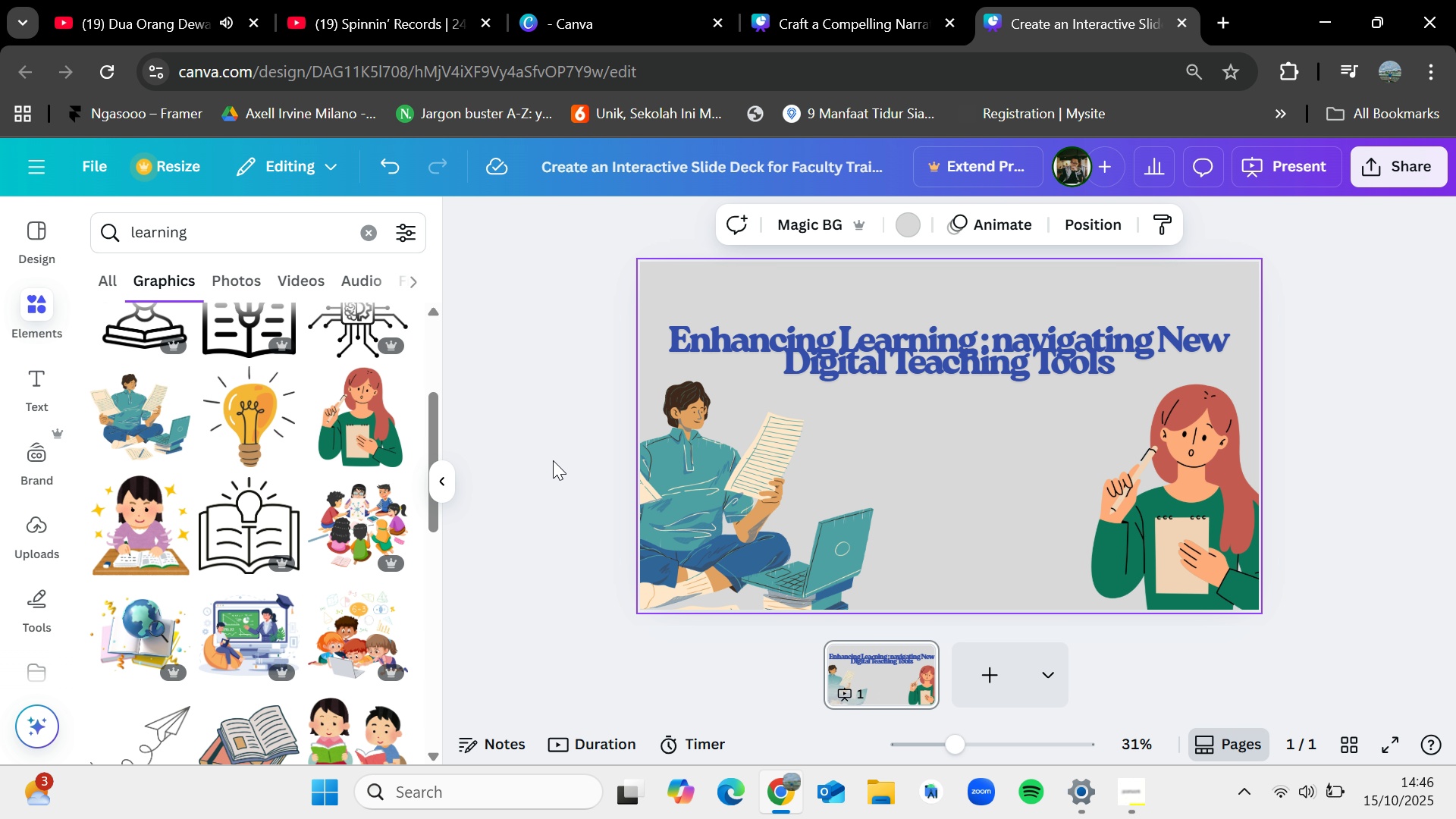 
left_click([553, 460])
 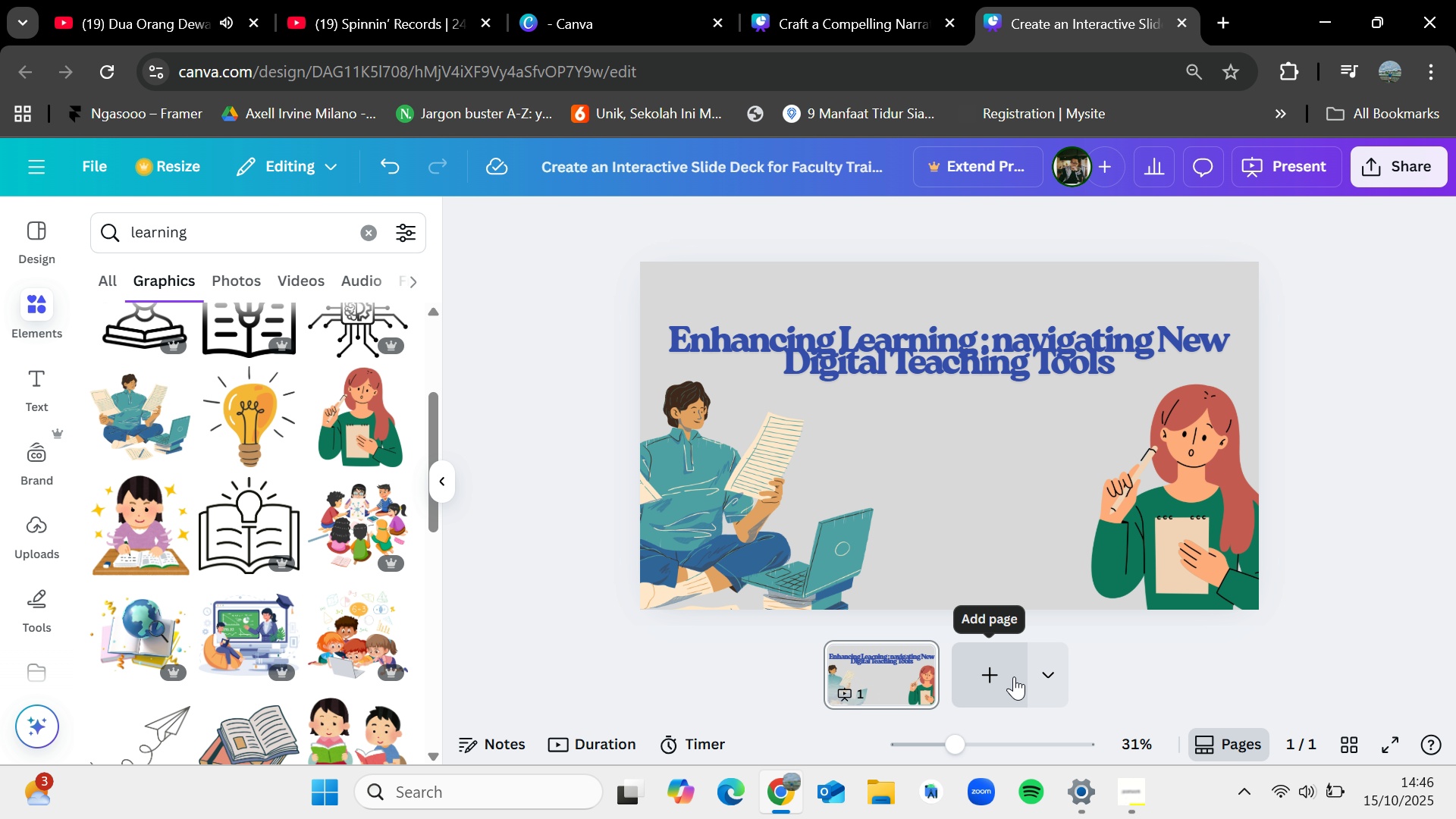 
left_click([1014, 676])